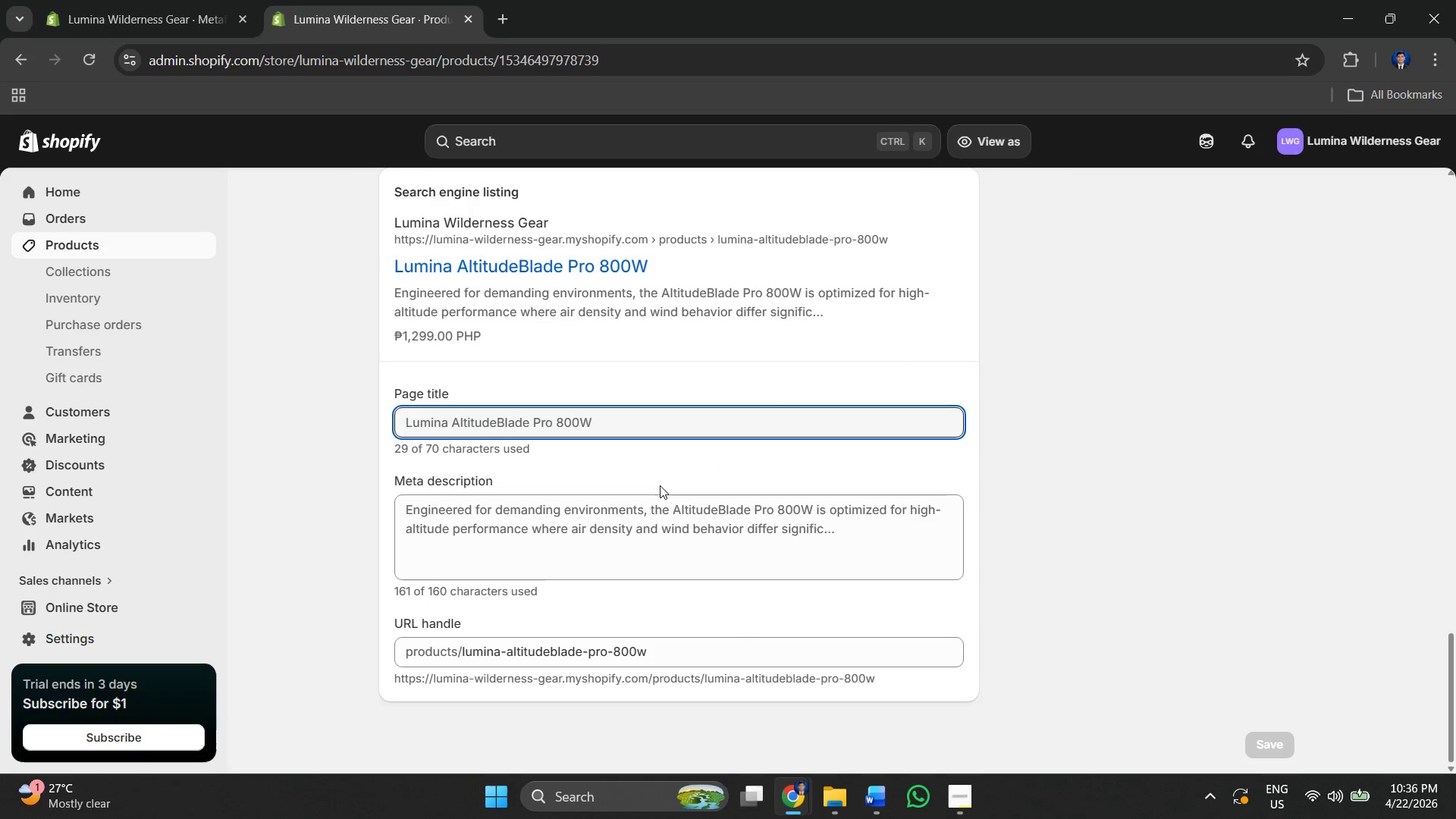 
left_click([607, 423])
 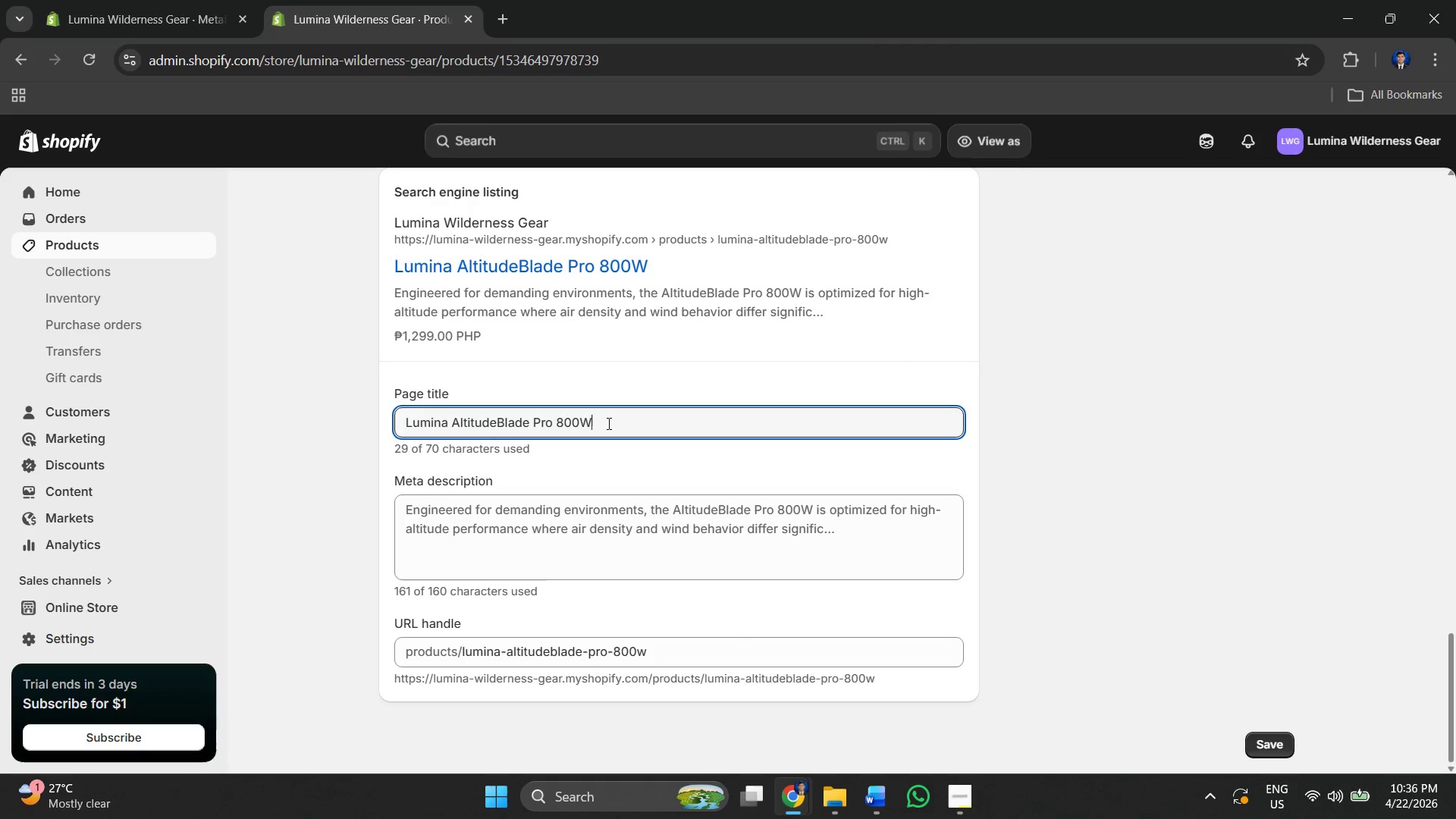 
key(Control+A)
 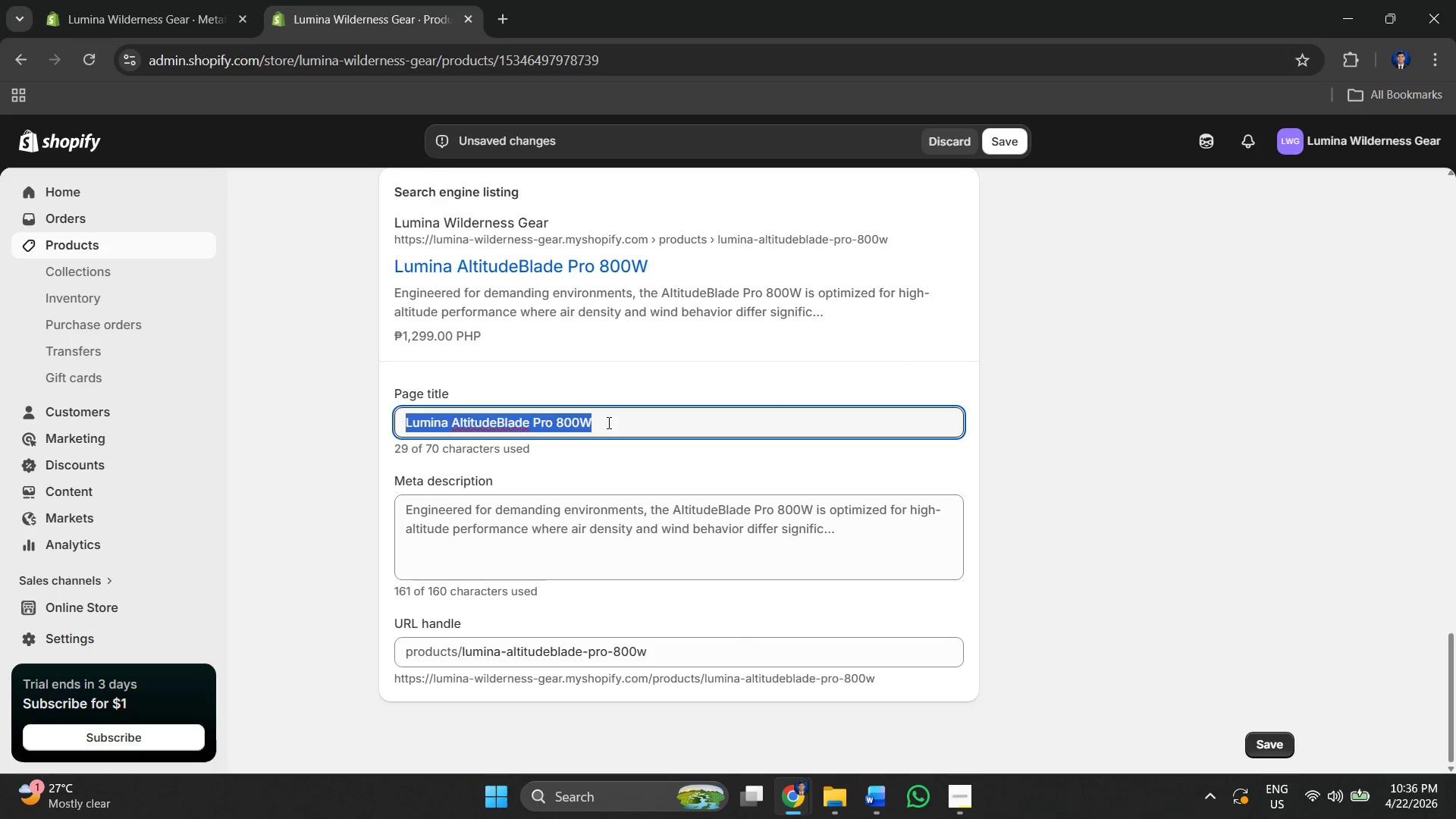 
key(Control+V)
 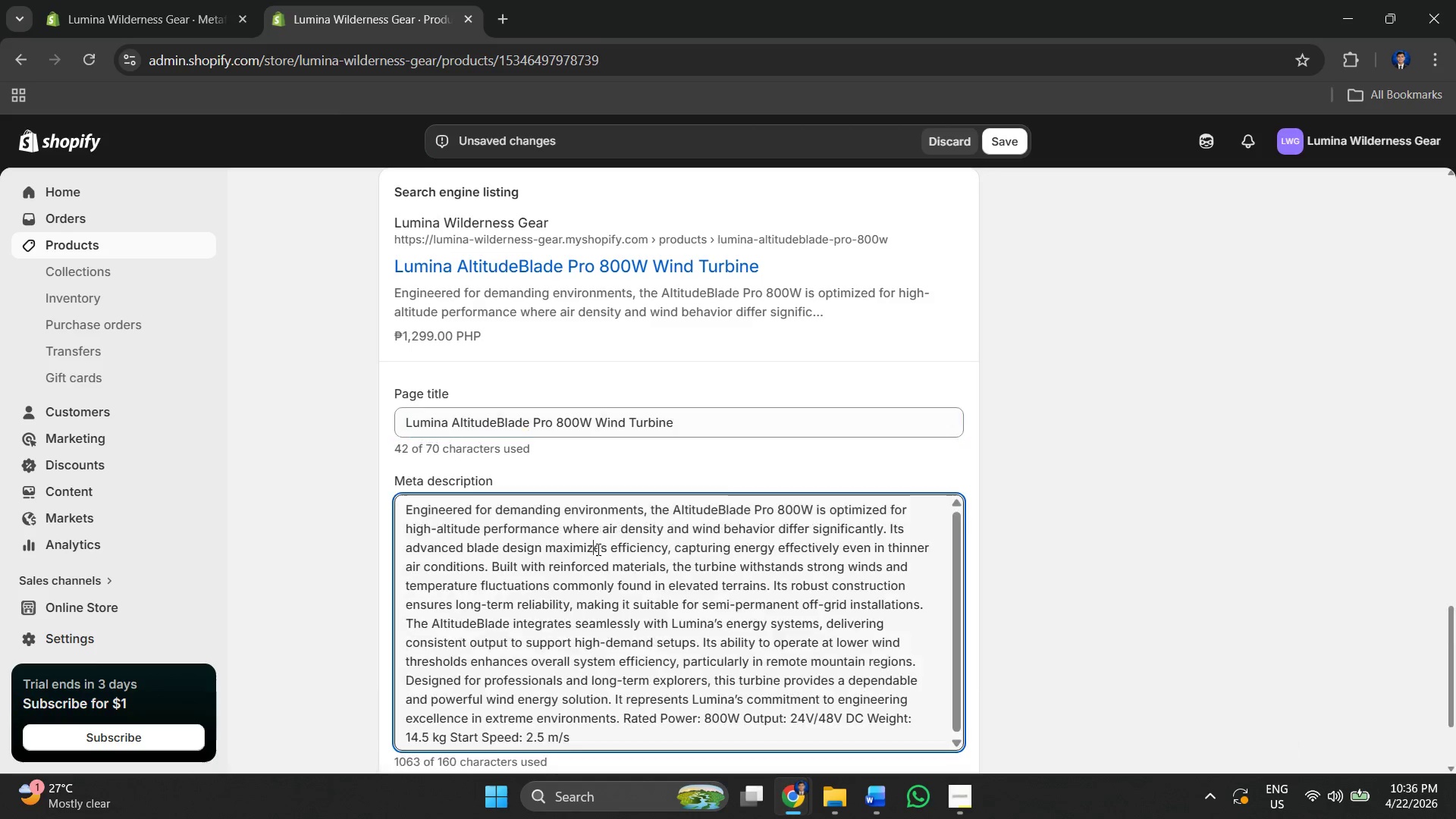 
key(Alt+AltLeft)
 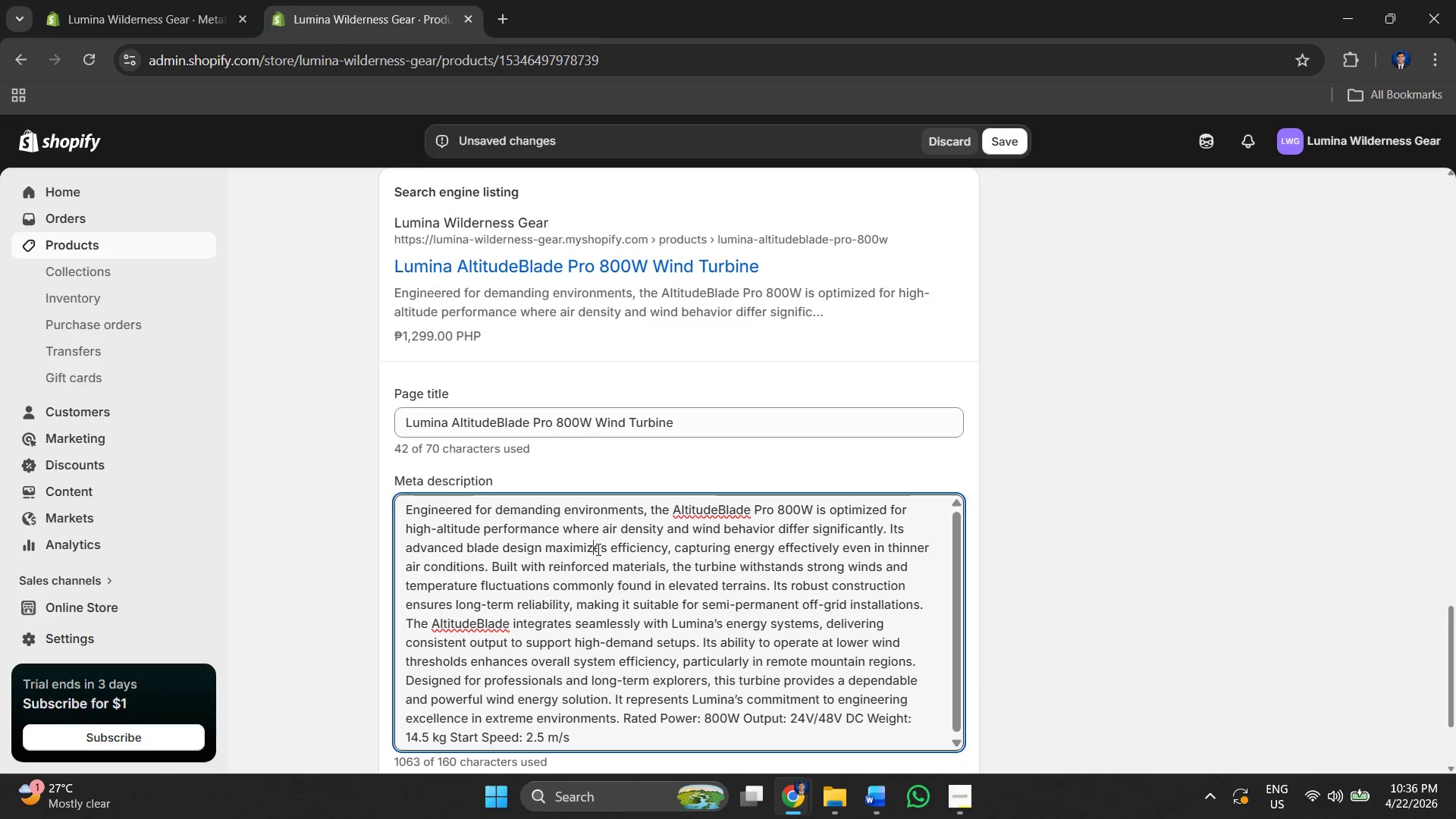 
key(Alt+Tab)
 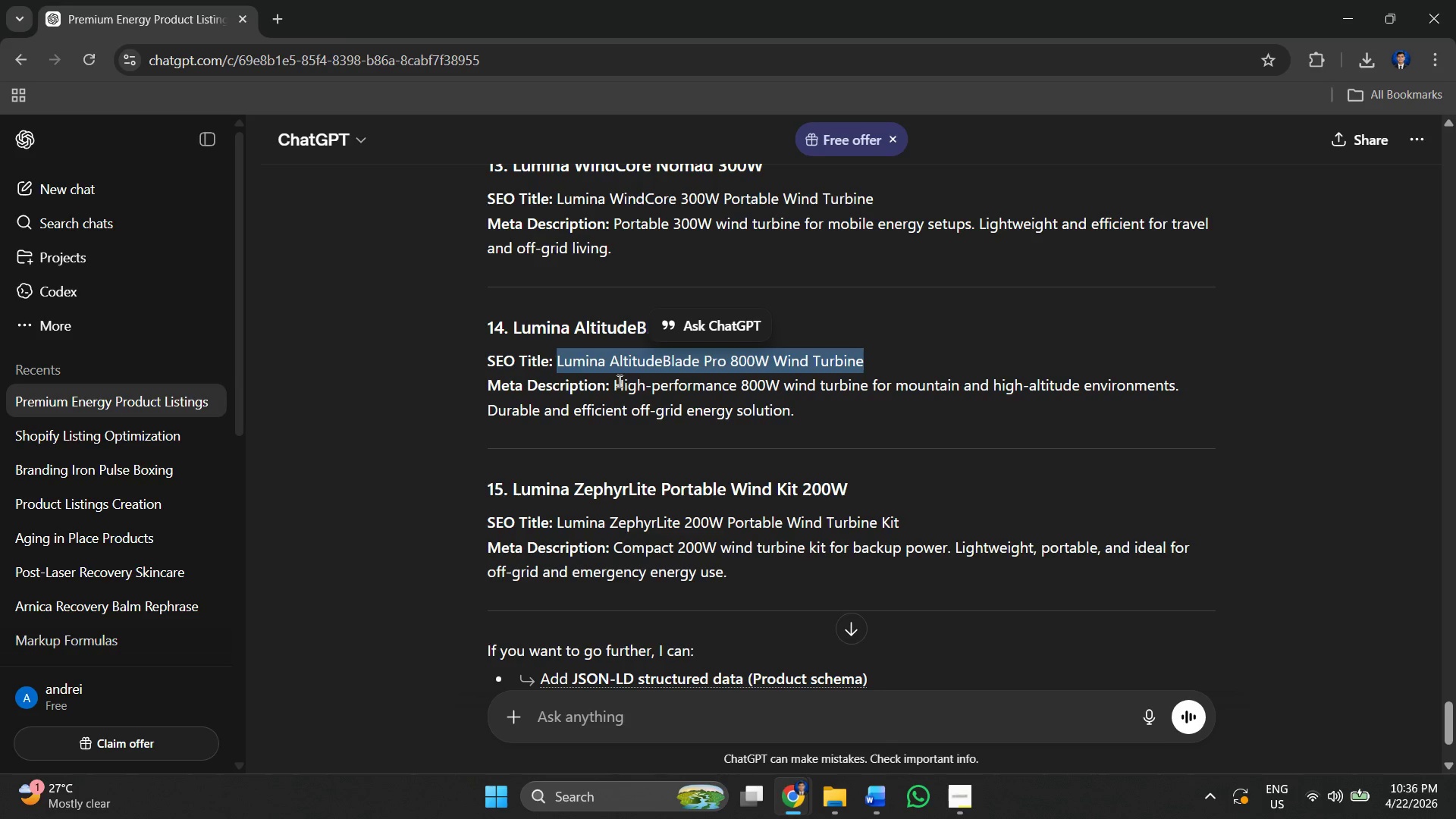 
left_click_drag(start_coordinate=[617, 381], to_coordinate=[830, 415])
 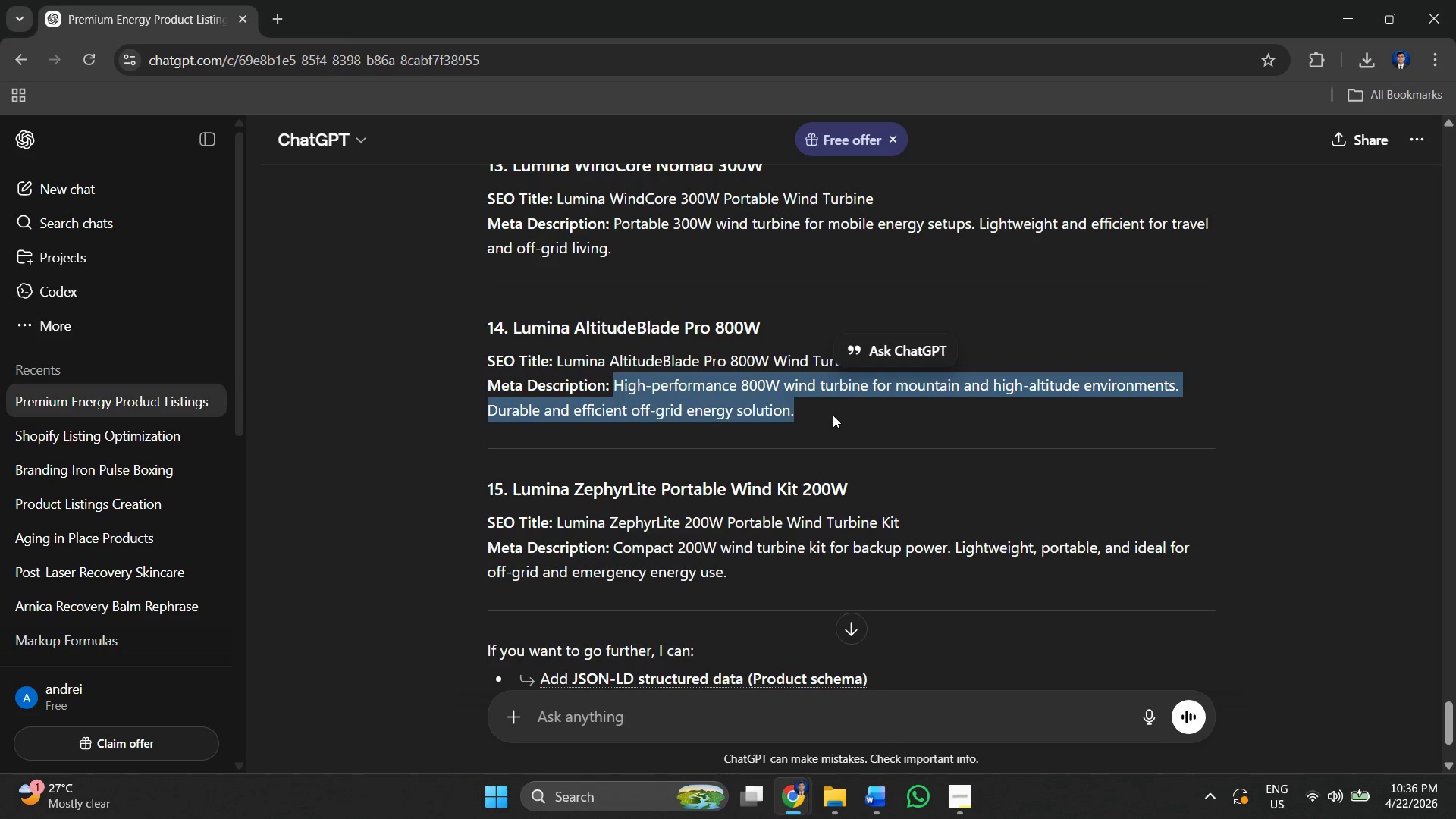 
key(Control+ControlLeft)
 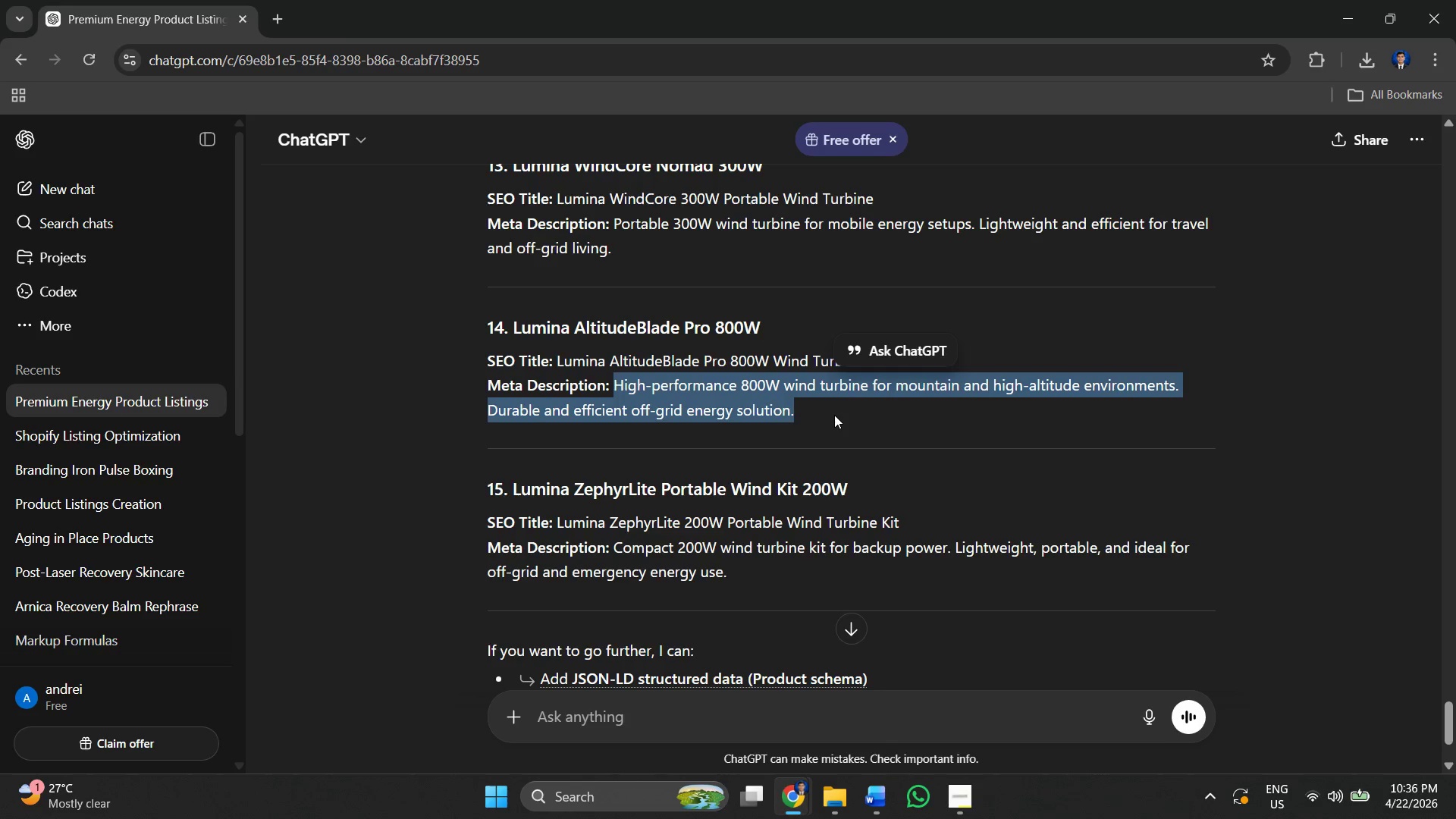 
key(Control+C)
 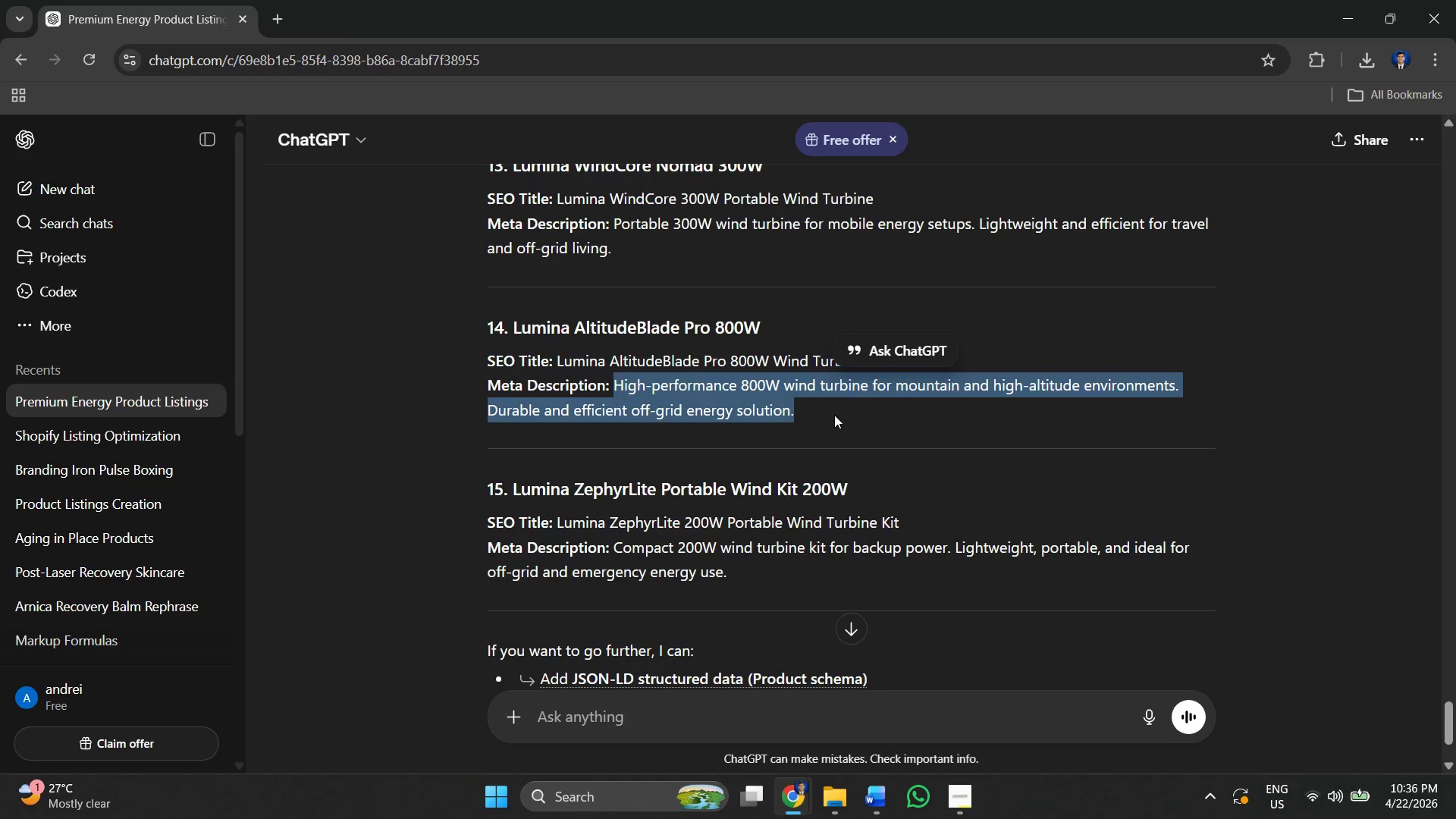 
key(Alt+AltLeft)
 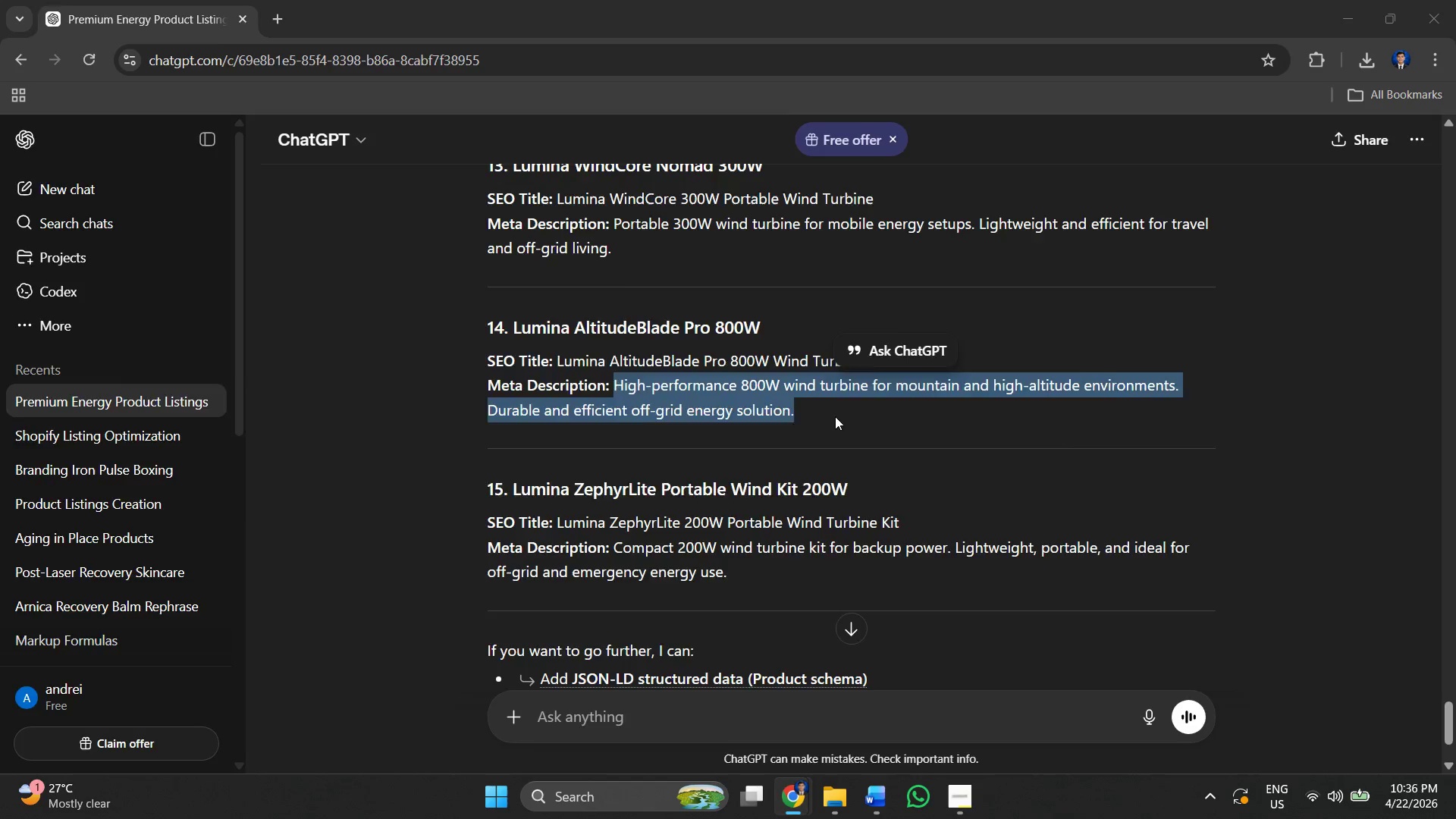 
key(Alt+Tab)
 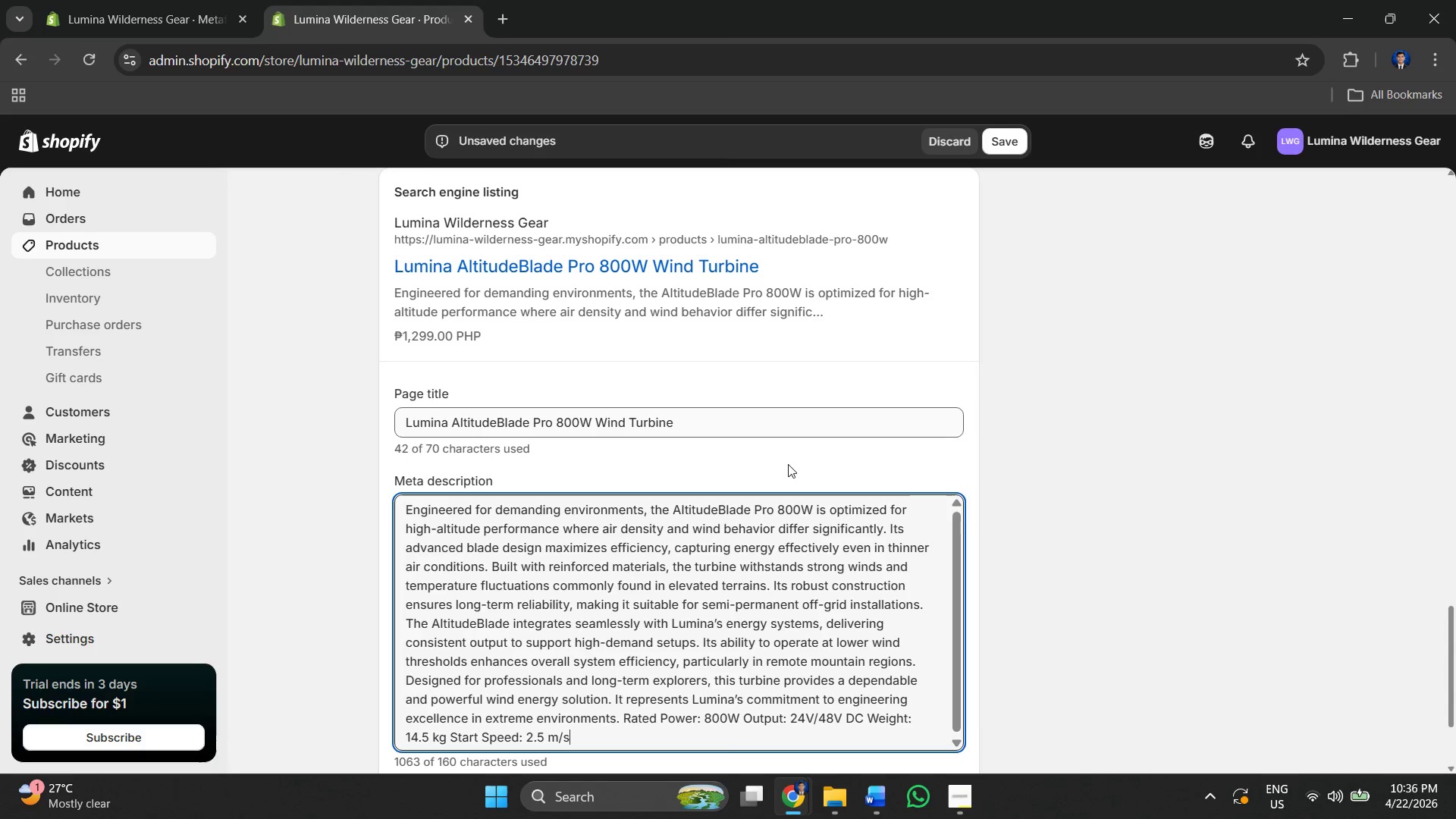 
key(Control+A)
 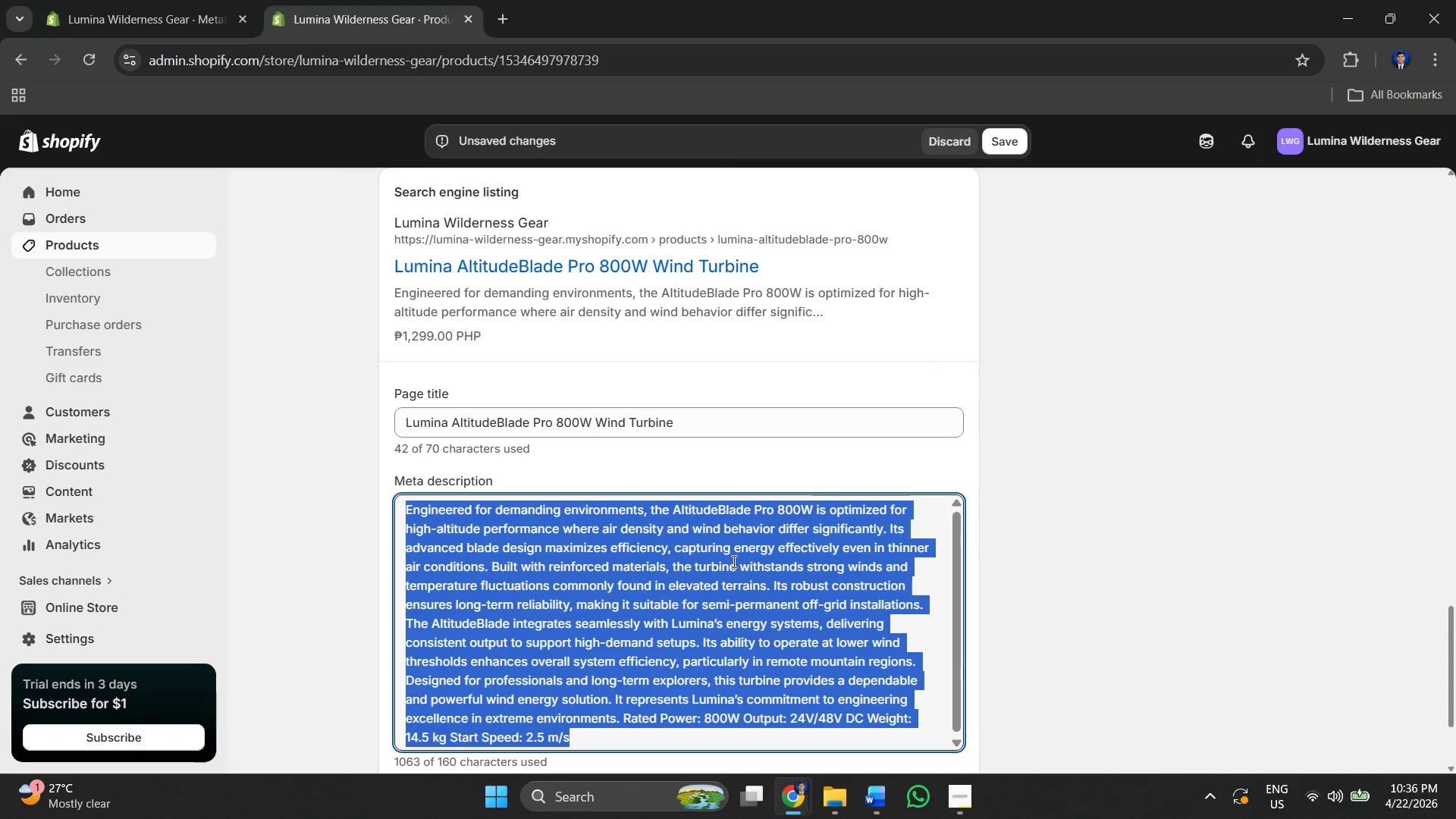 
key(Control+V)
 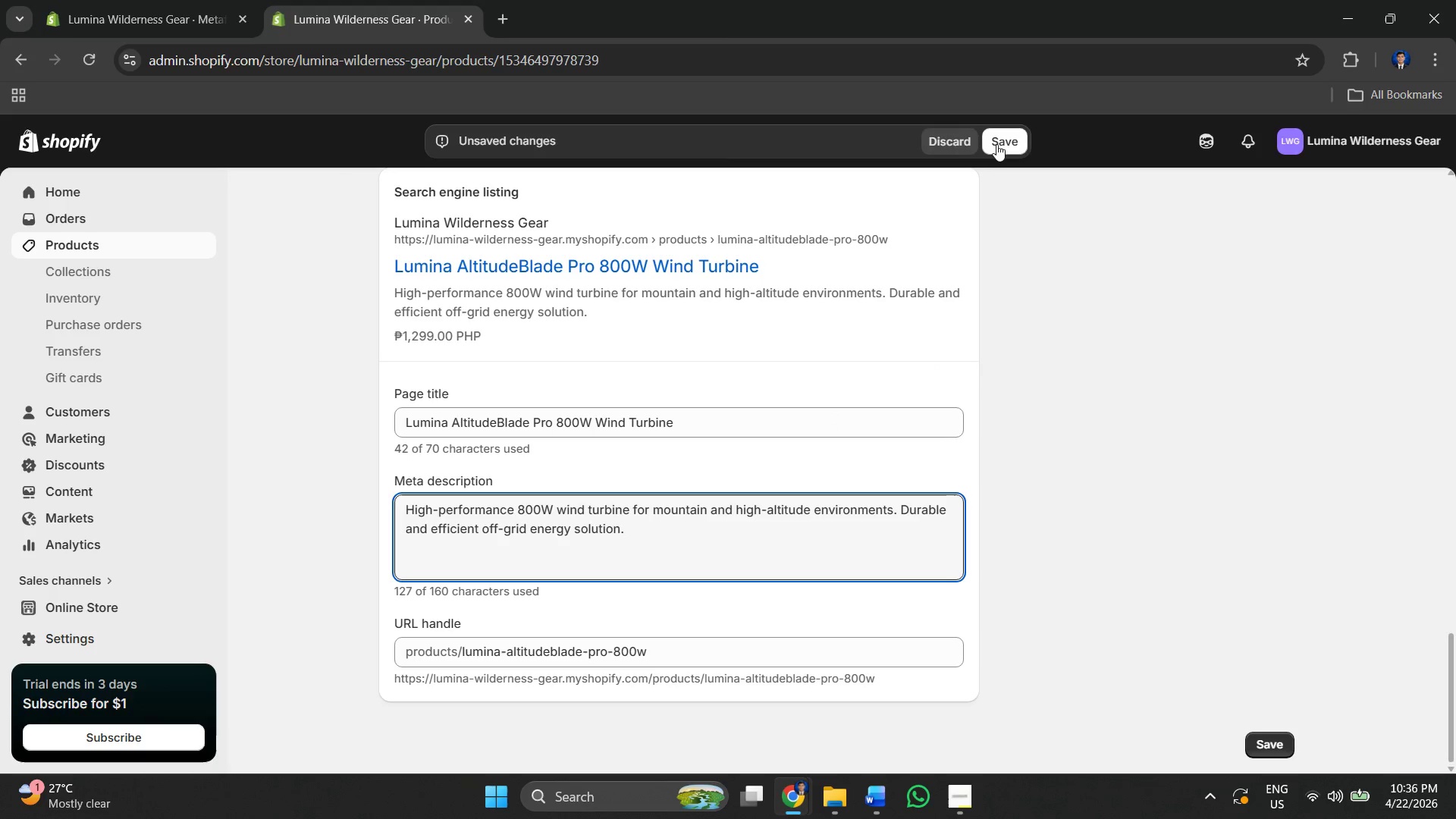 
left_click([1009, 140])
 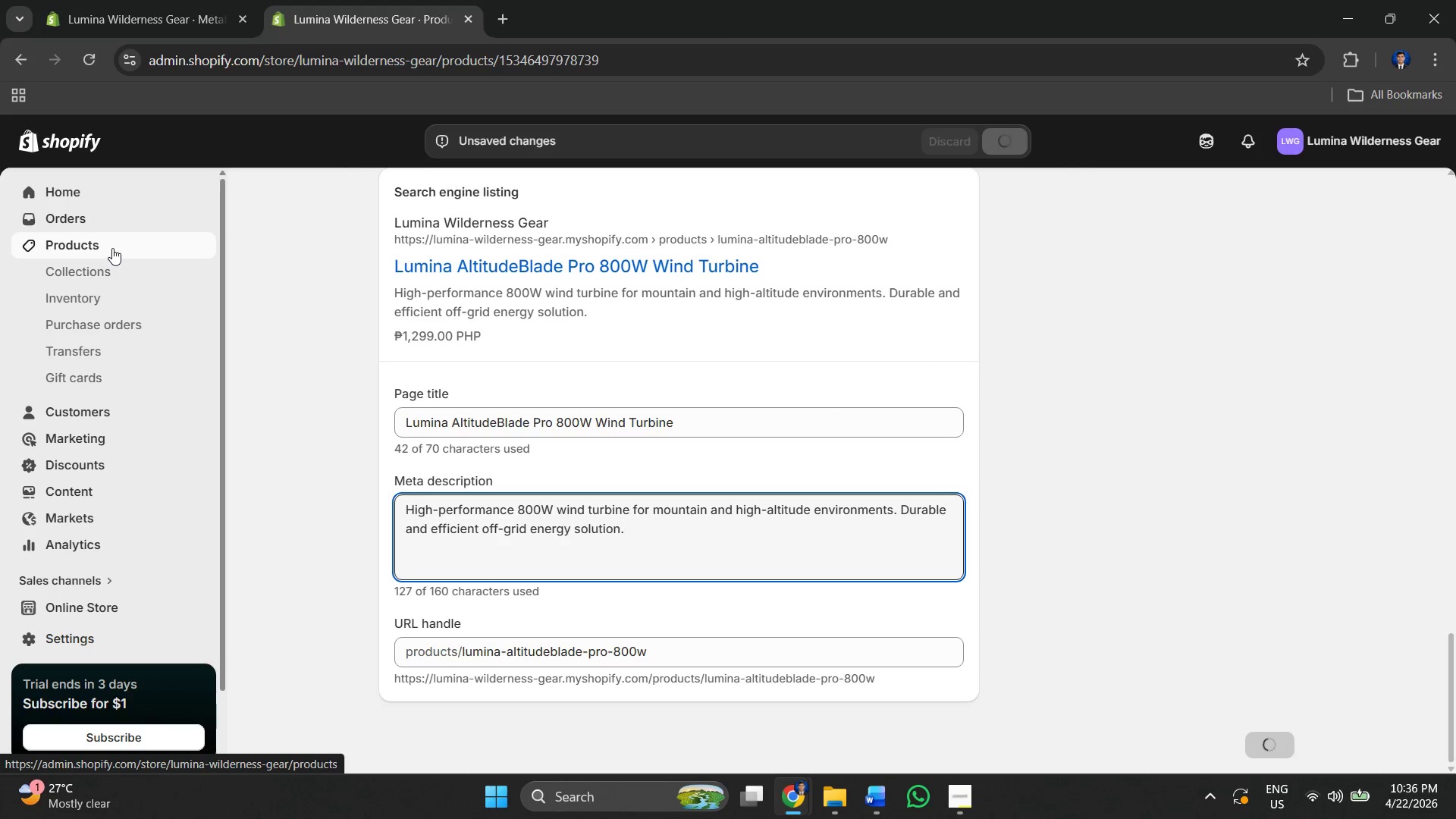 
left_click([112, 248])
 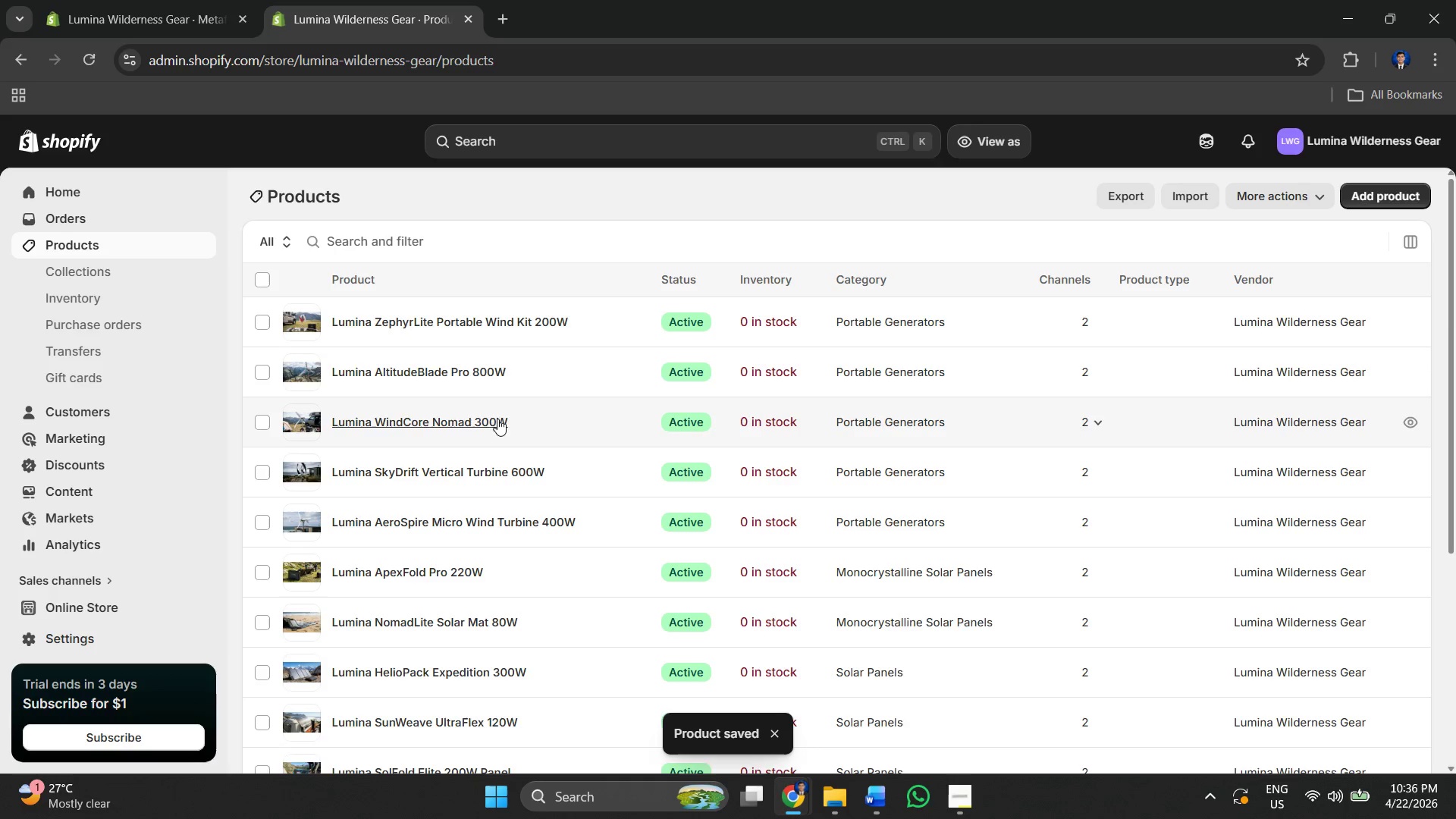 
left_click([545, 329])
 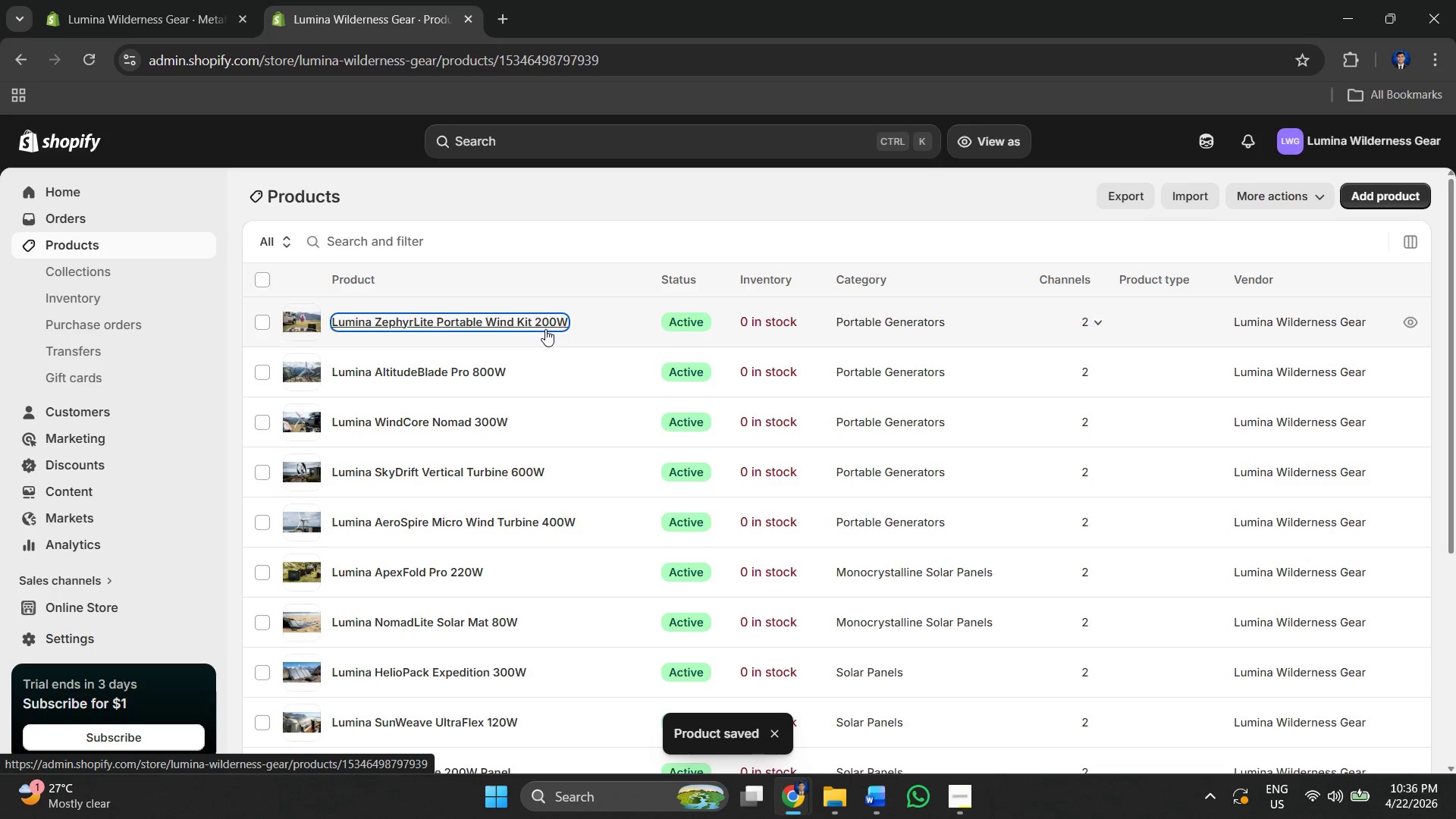 
key(Alt+AltLeft)
 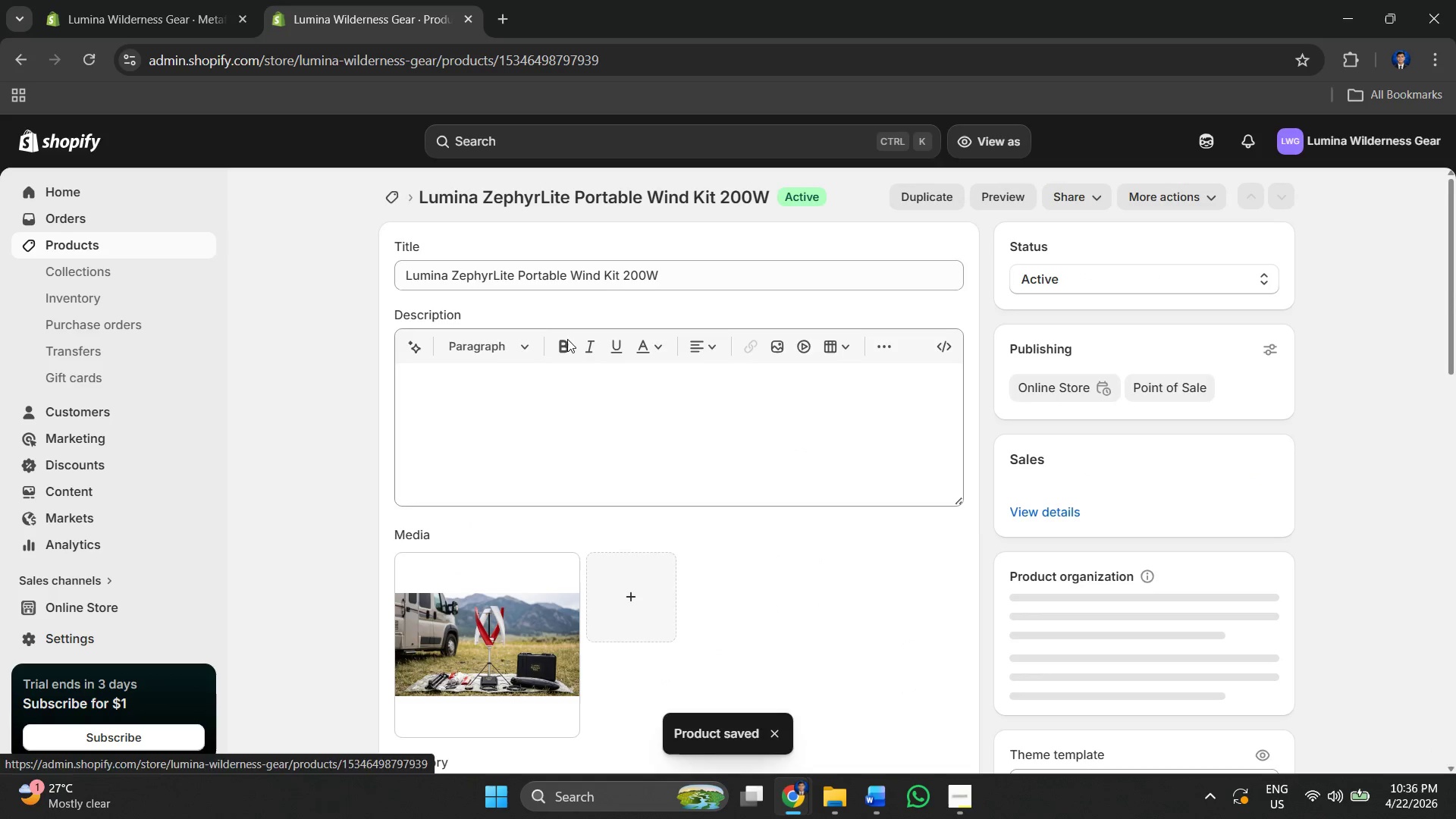 
key(Alt+Tab)
 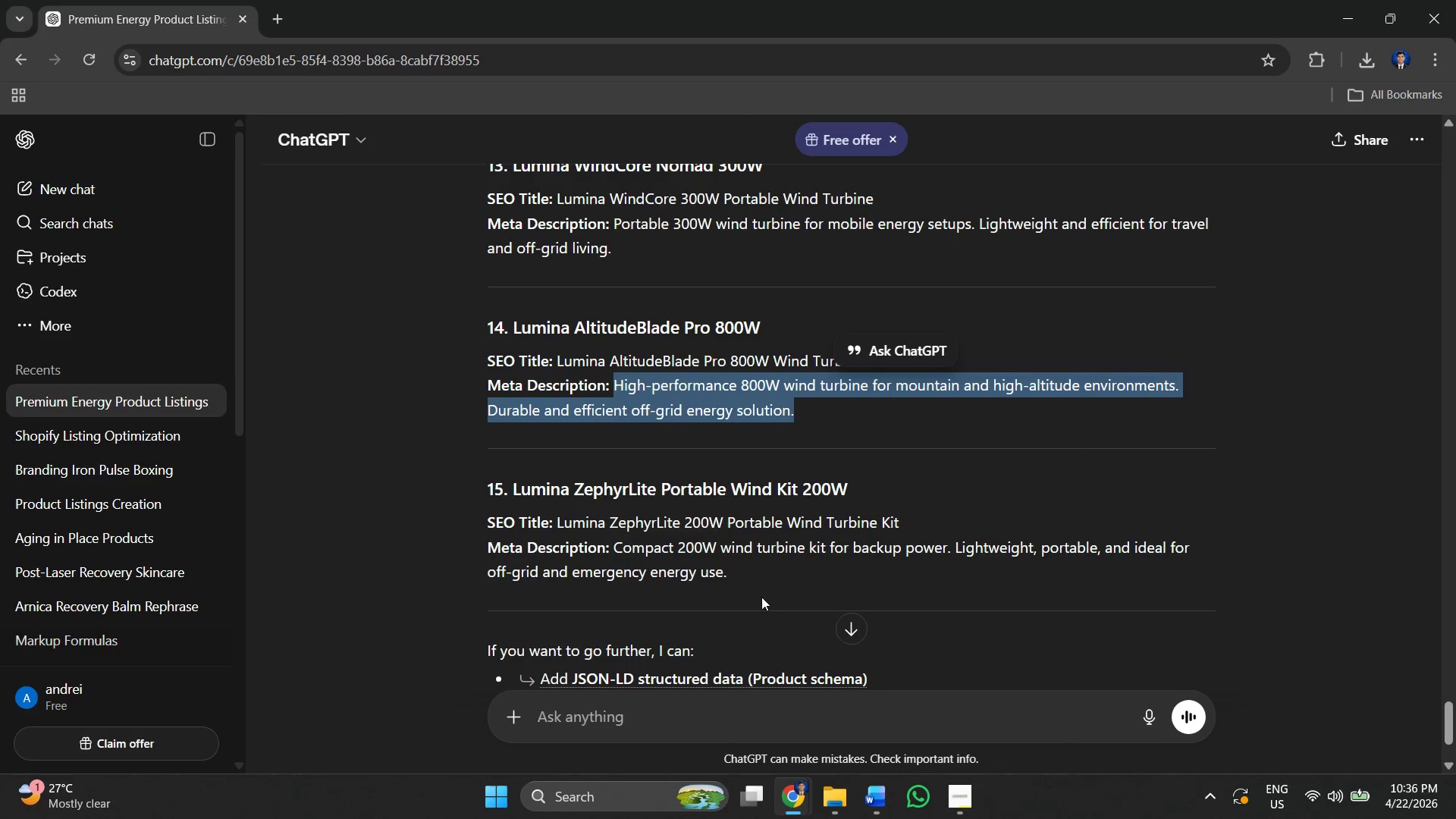 
scroll: coordinate [757, 509], scroll_direction: down, amount: 2.0
 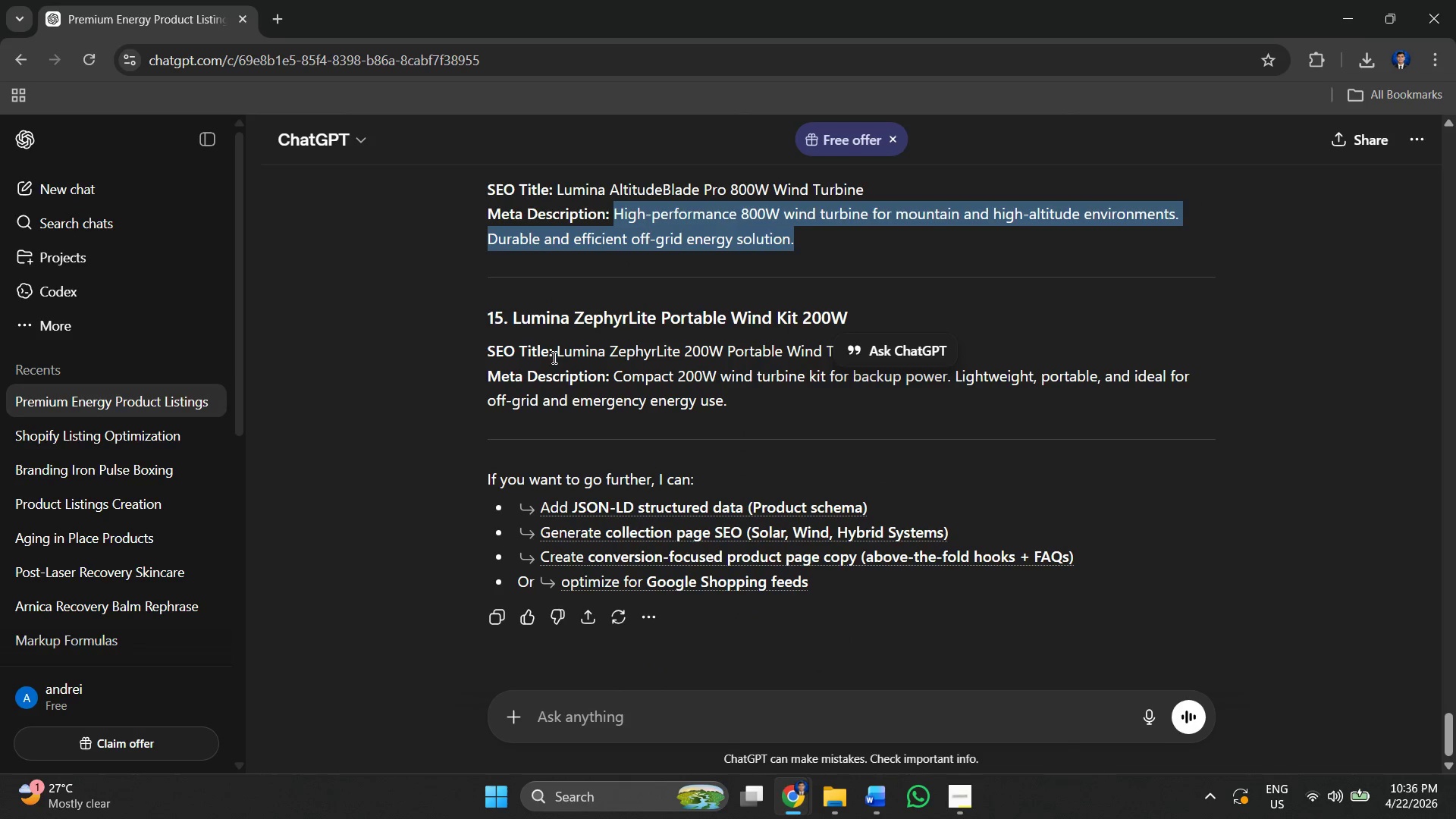 
left_click_drag(start_coordinate=[554, 356], to_coordinate=[1015, 344])
 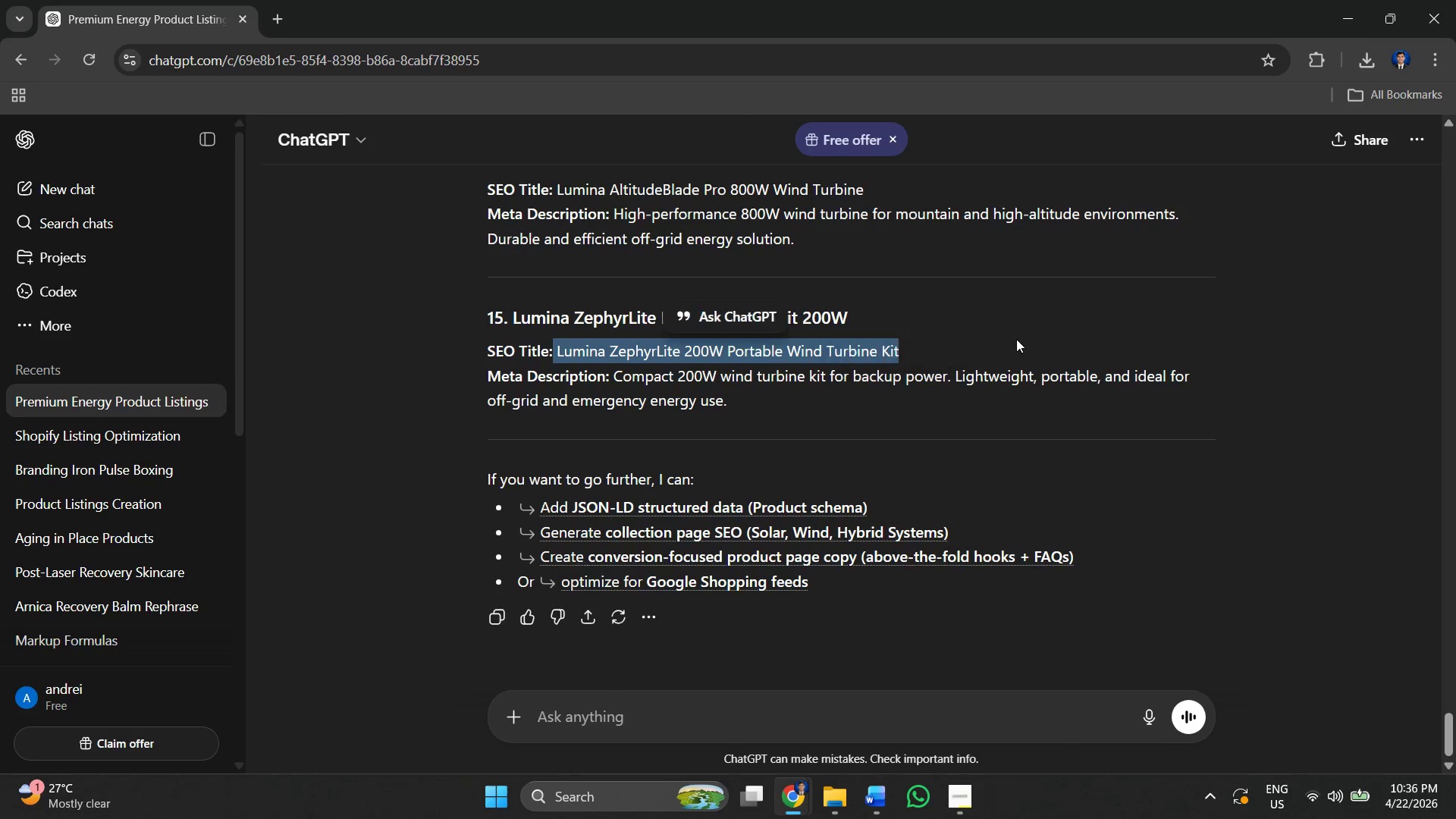 
left_click([1016, 339])
 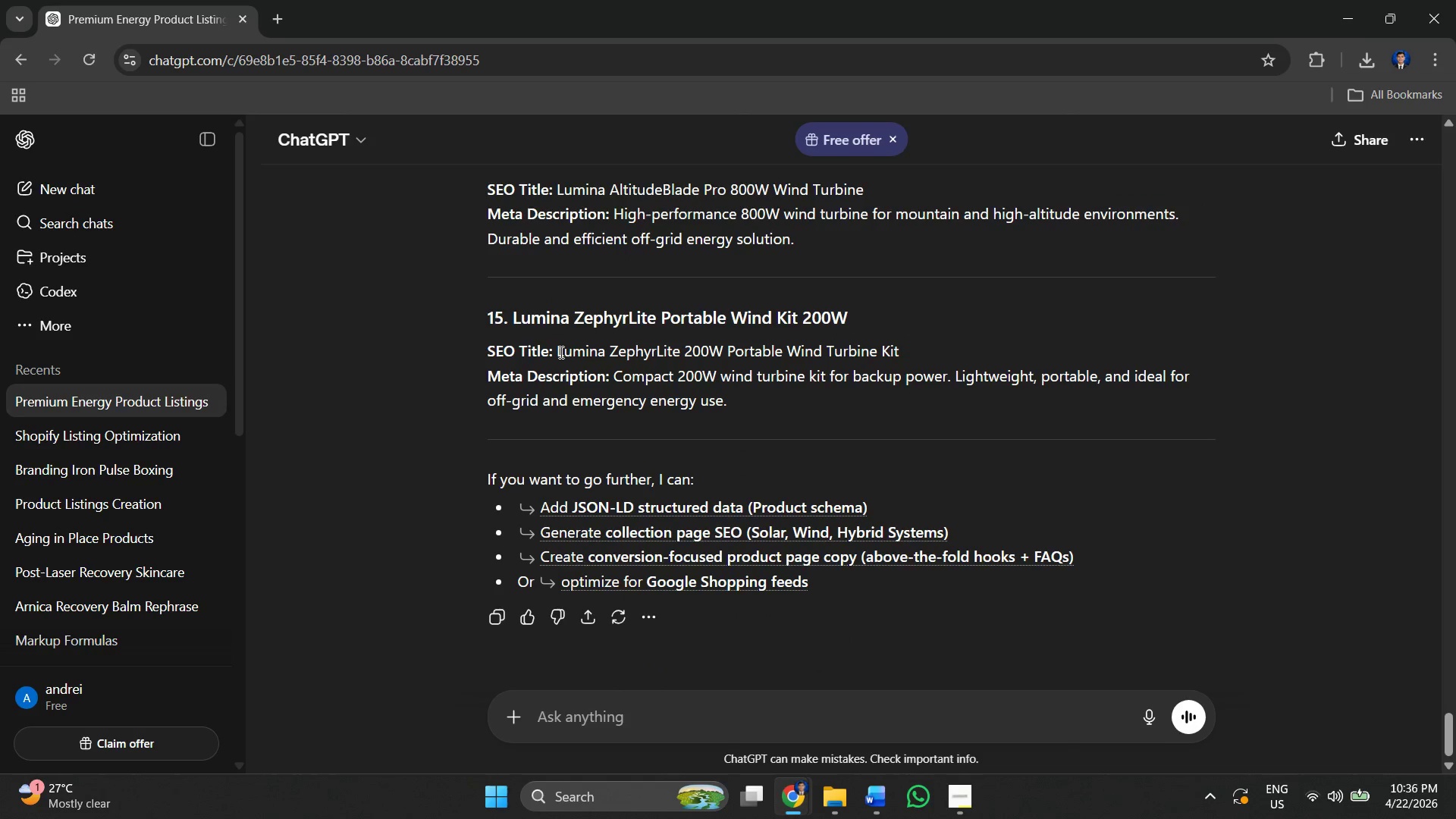 
left_click_drag(start_coordinate=[557, 351], to_coordinate=[965, 347])
 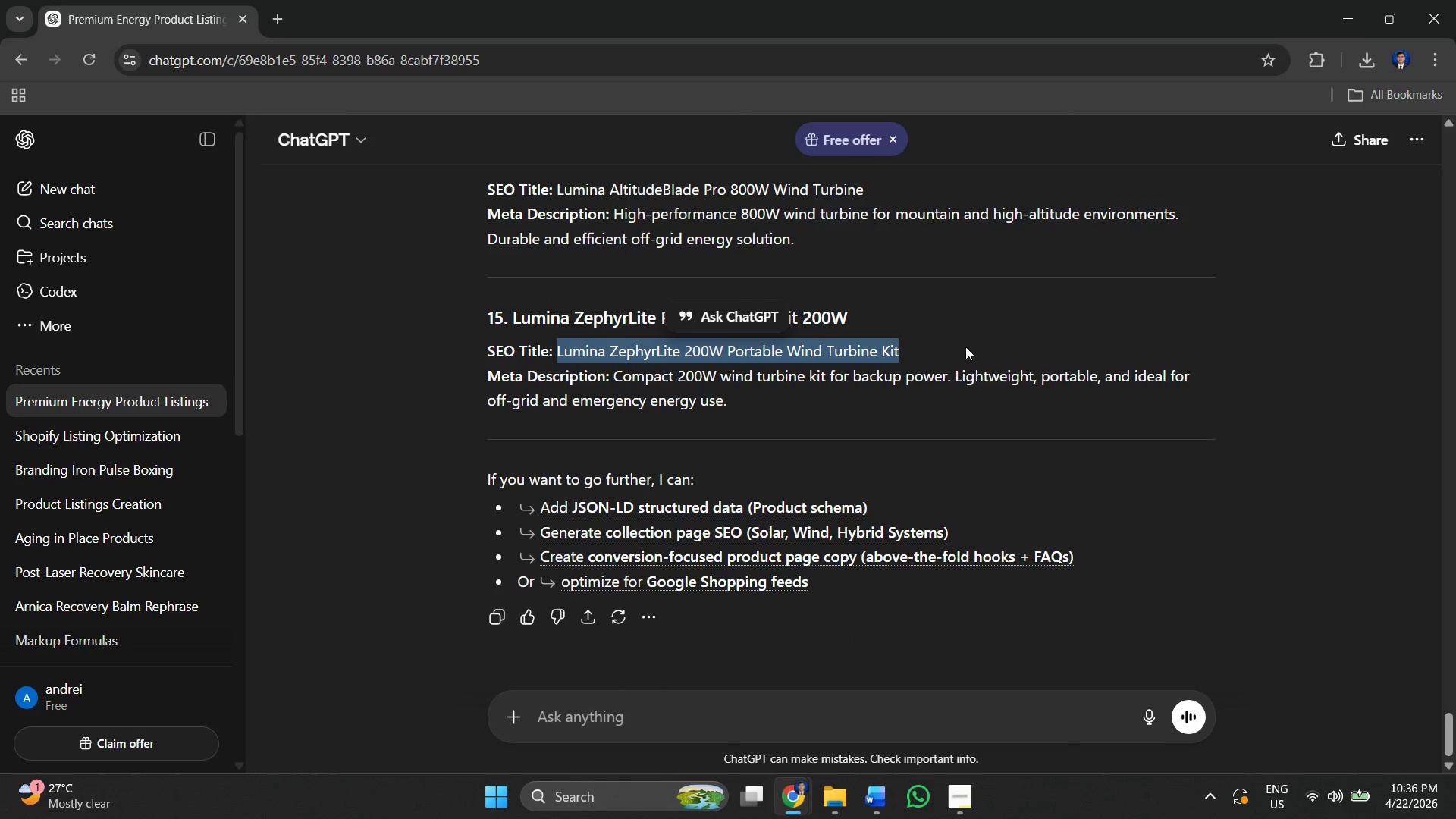 
key(Control+C)
 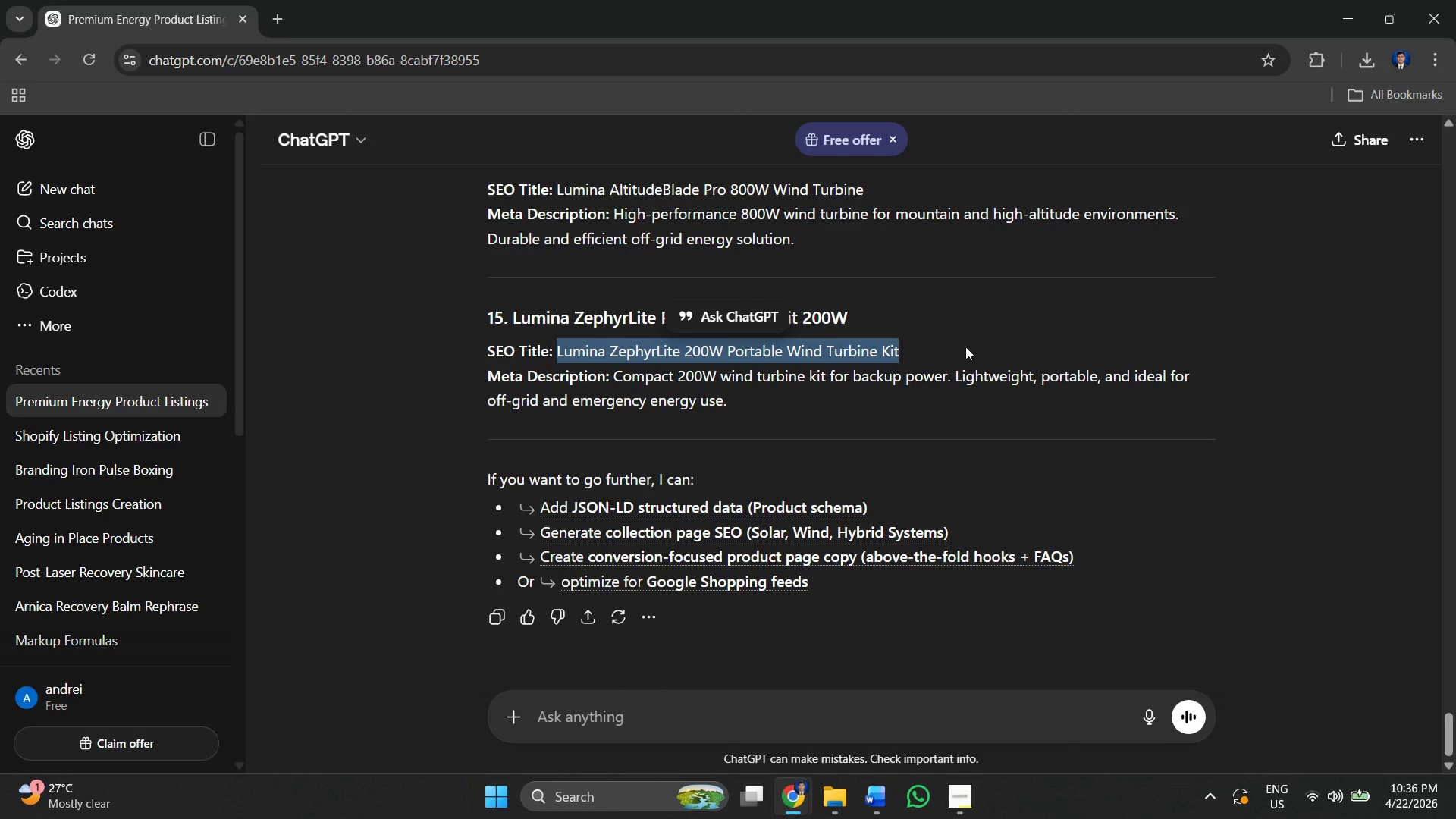 
key(Alt+AltLeft)
 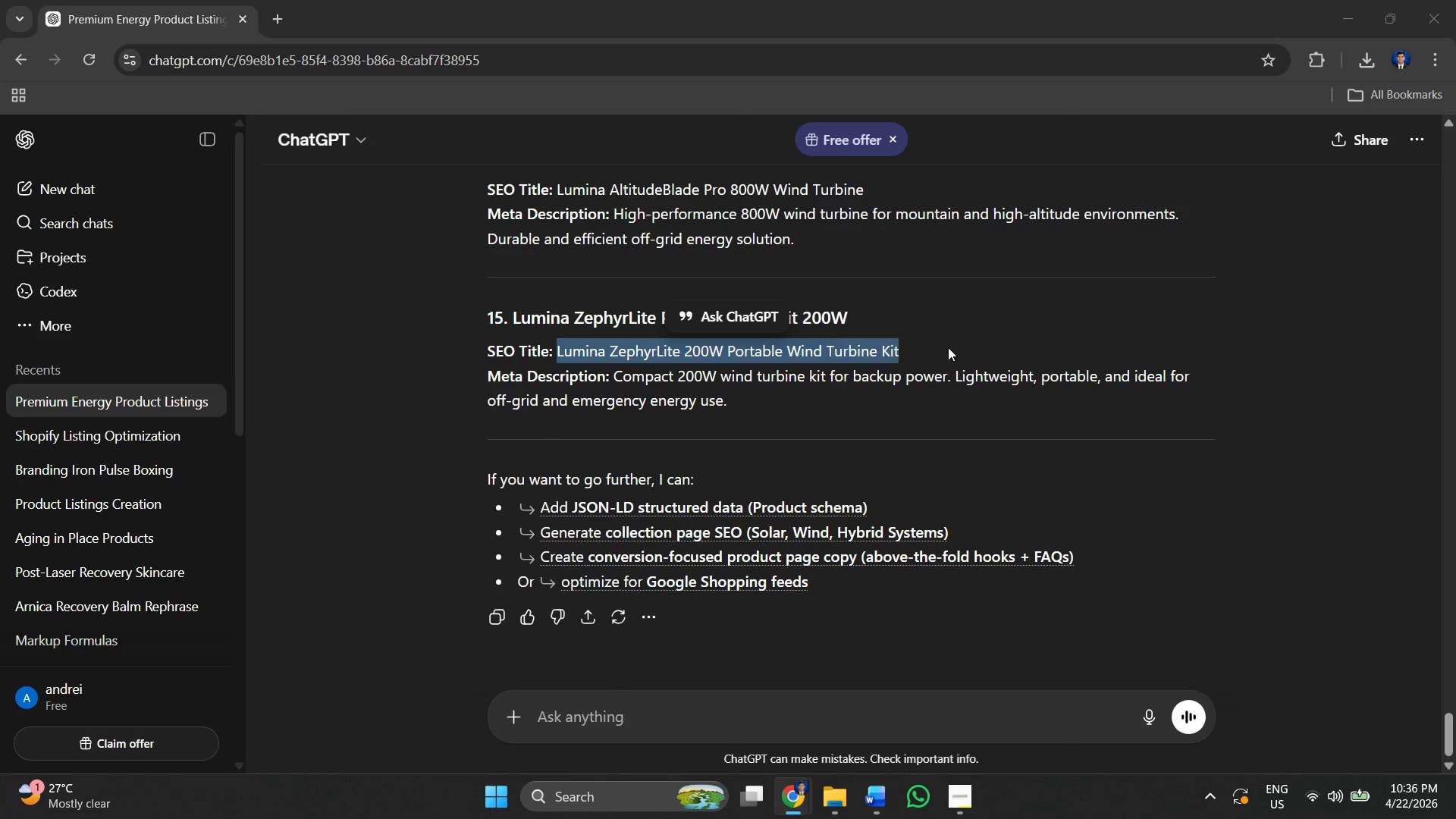 
key(Alt+Tab)
 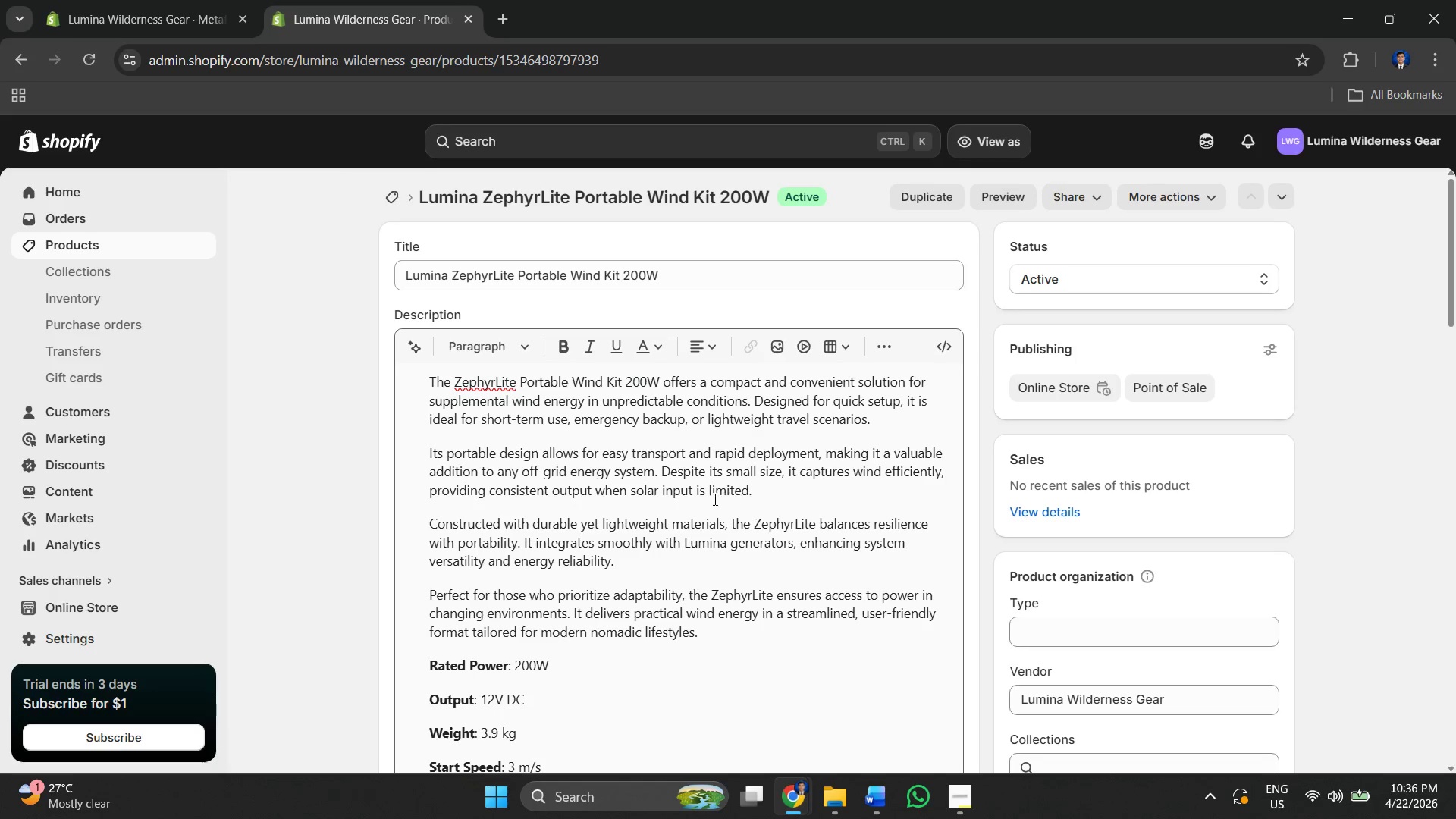 
key(Control+ControlLeft)
 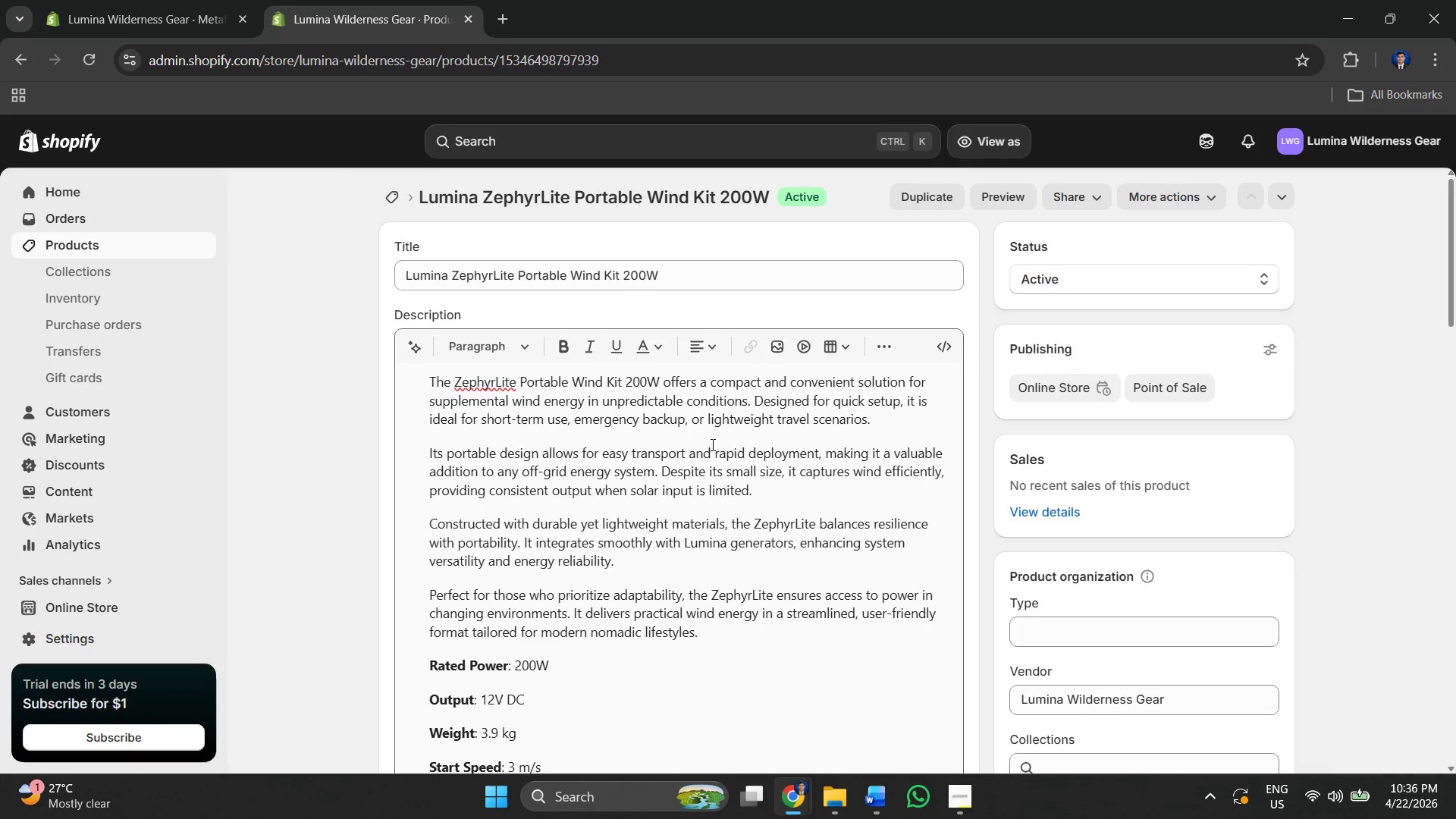 
scroll: coordinate [1203, 347], scroll_direction: down, amount: 22.0
 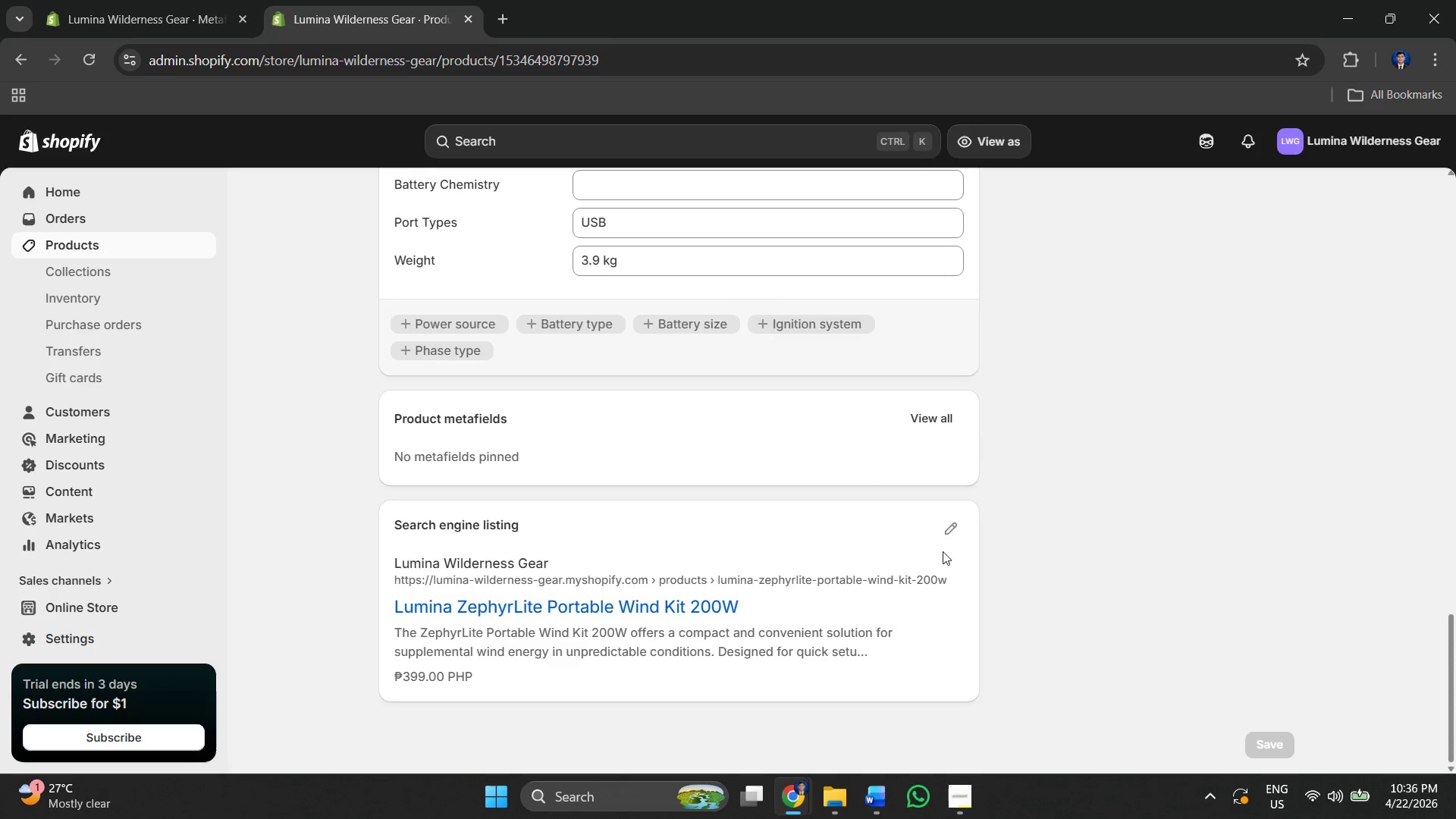 
left_click([943, 536])
 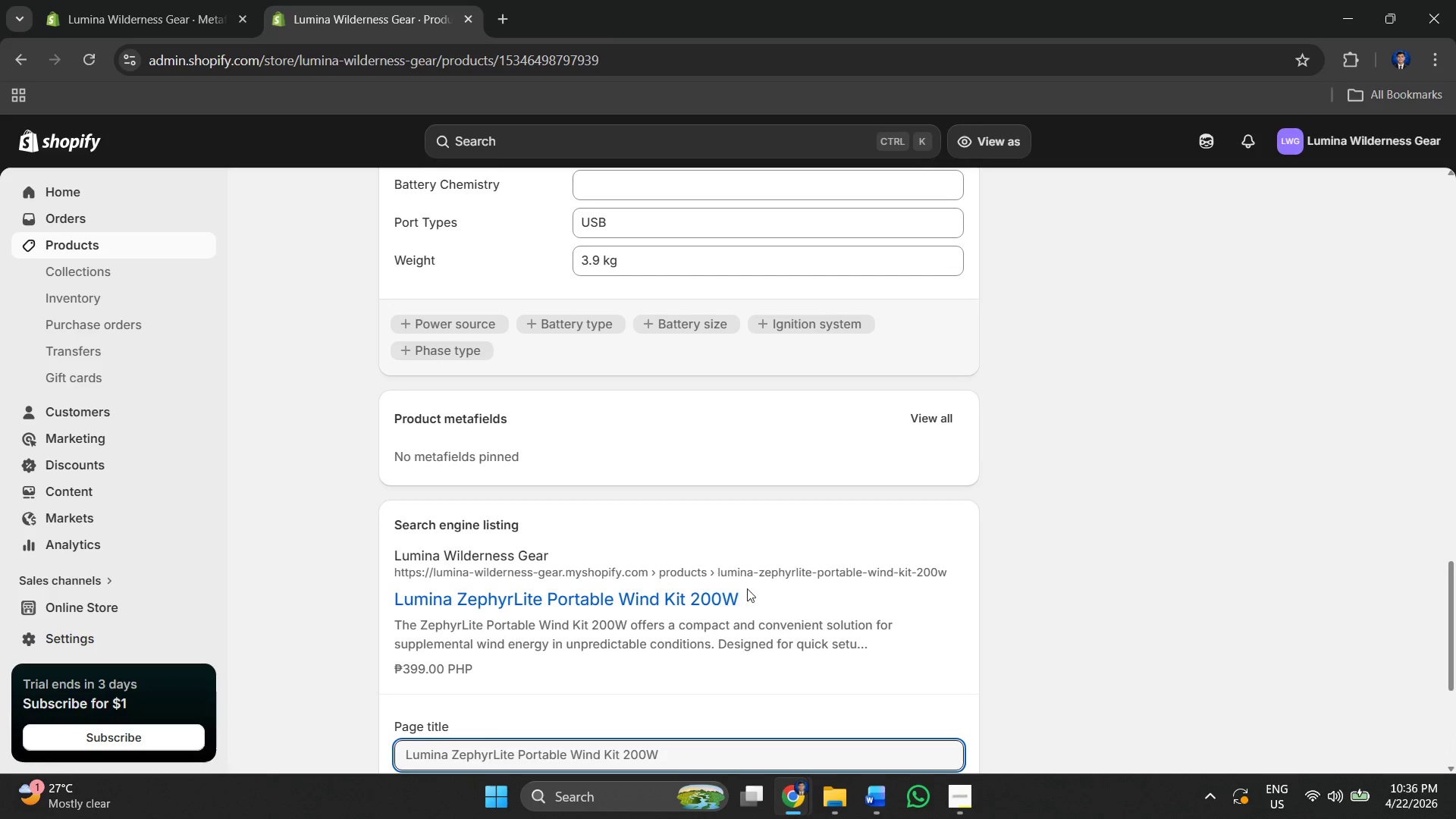 
scroll: coordinate [646, 517], scroll_direction: down, amount: 7.0
 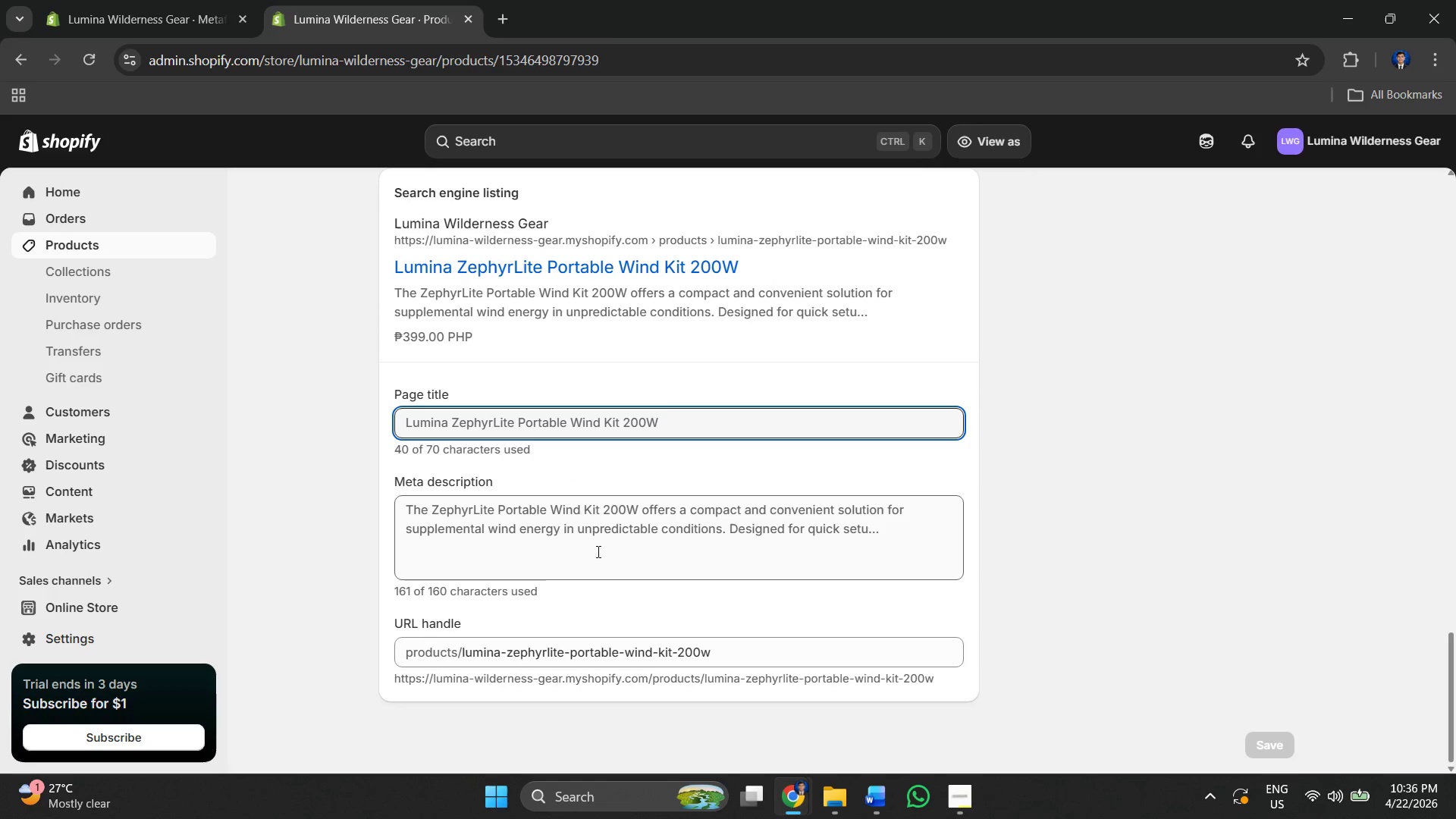 
left_click([597, 533])
 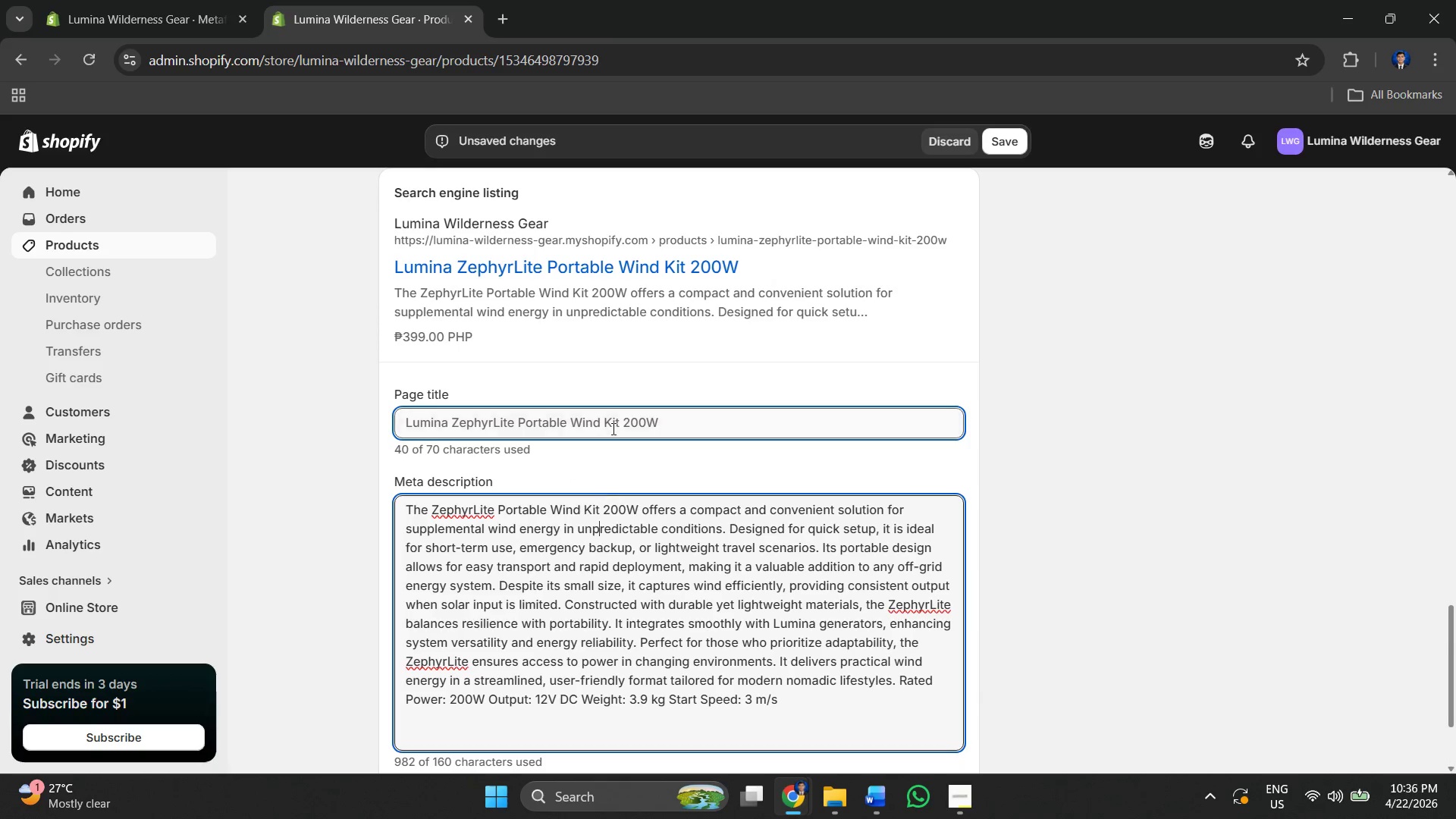 
left_click([613, 428])
 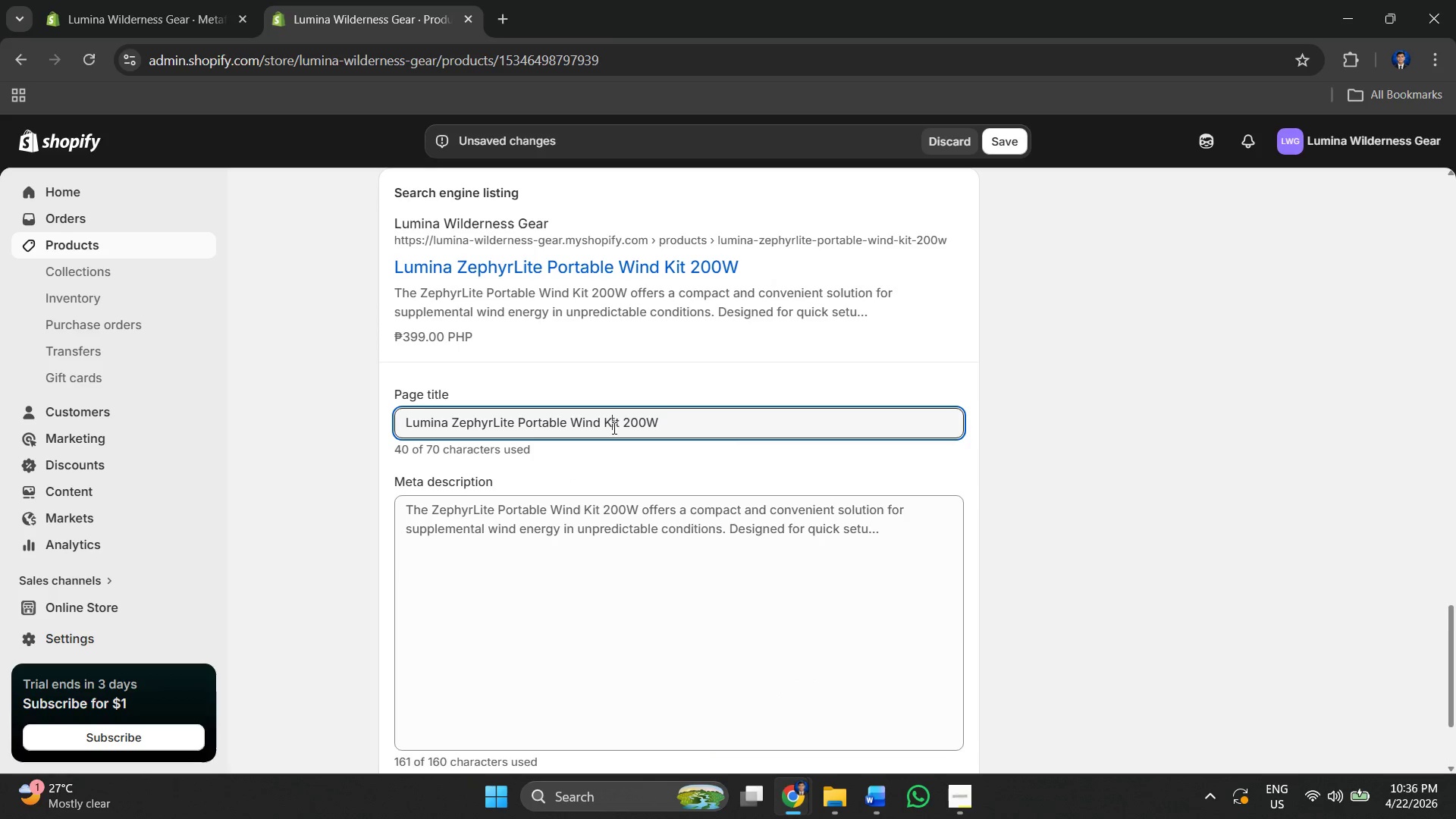 
key(Control+A)
 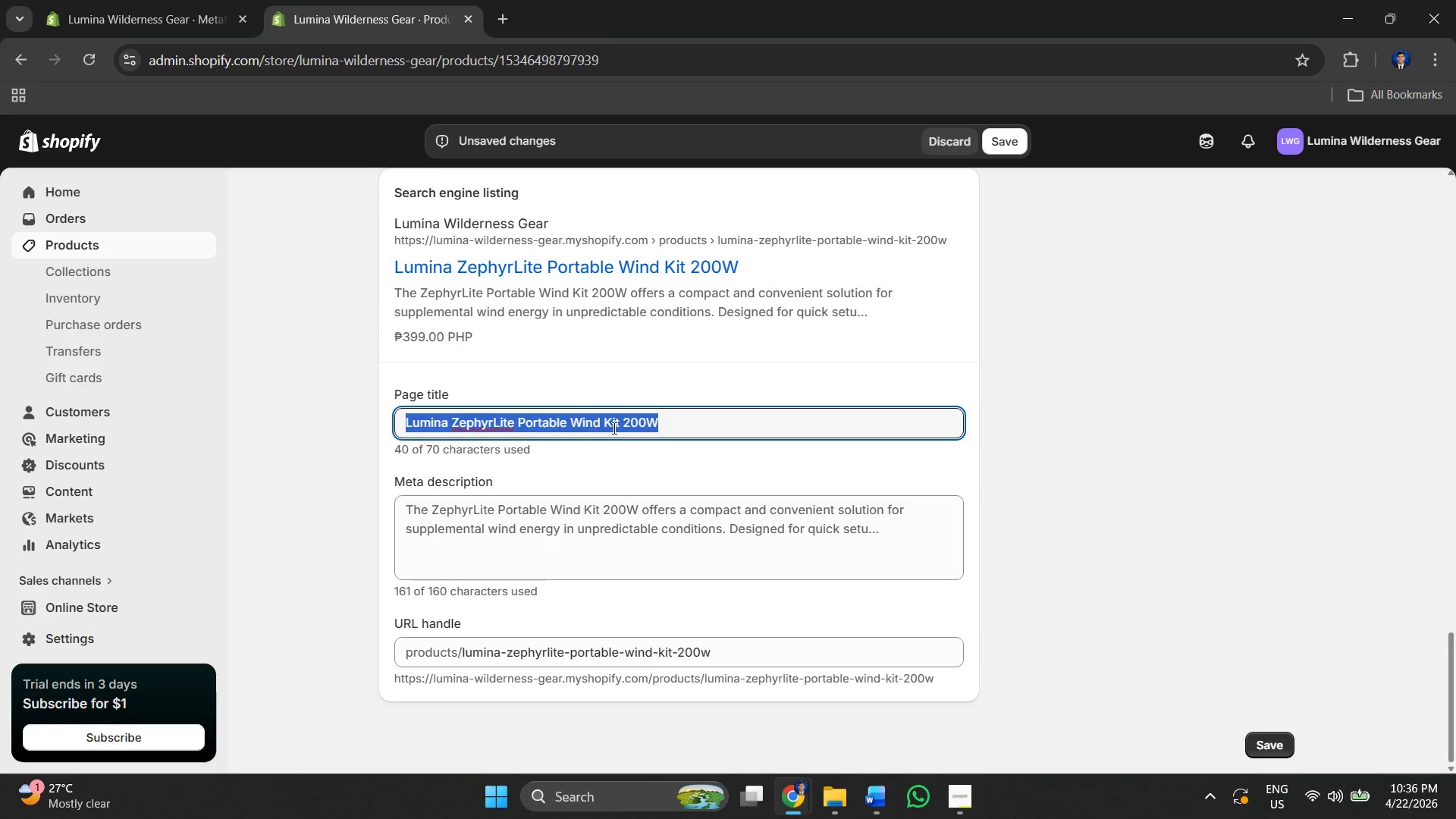 
key(Control+V)
 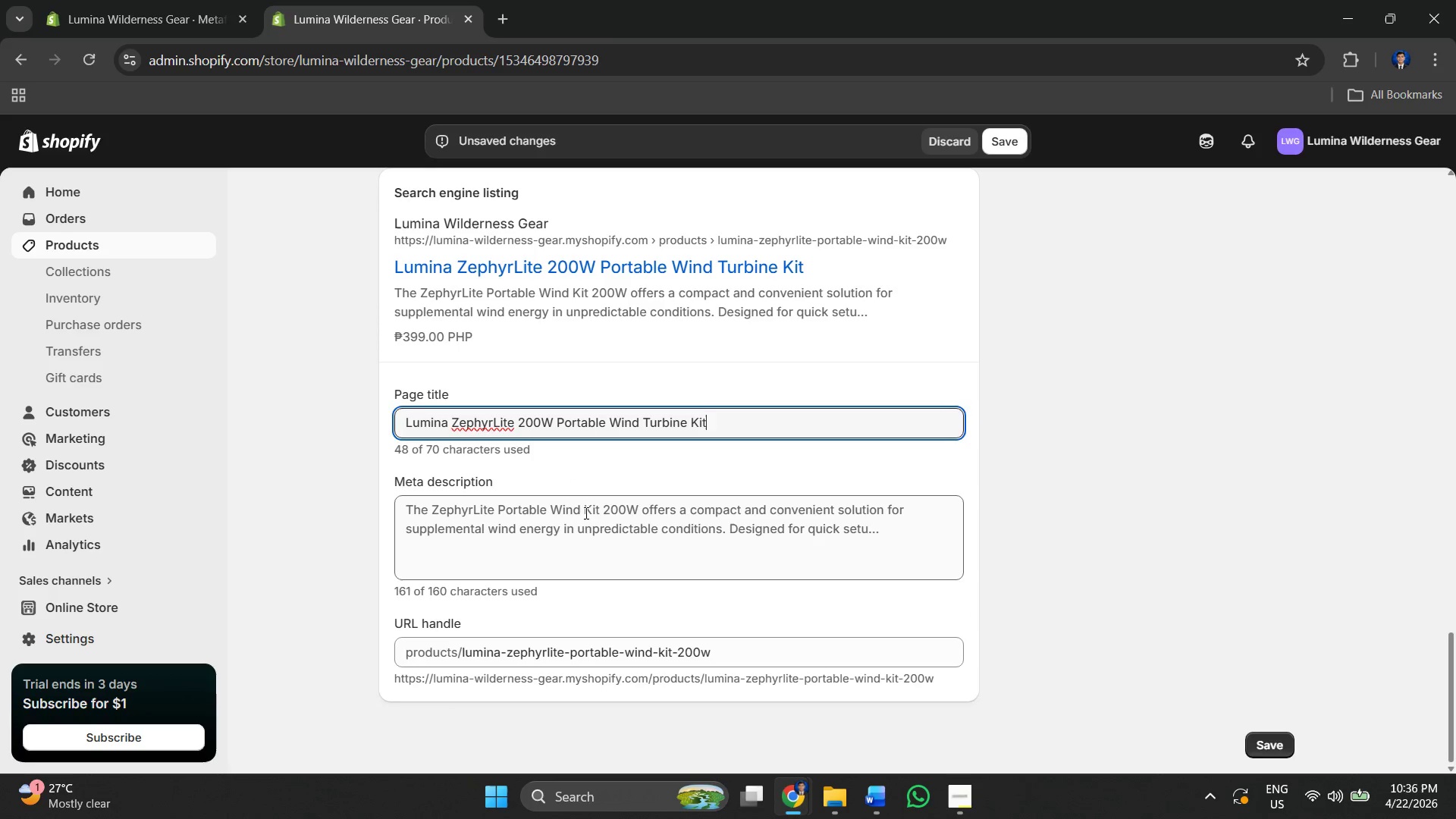 
left_click([585, 513])
 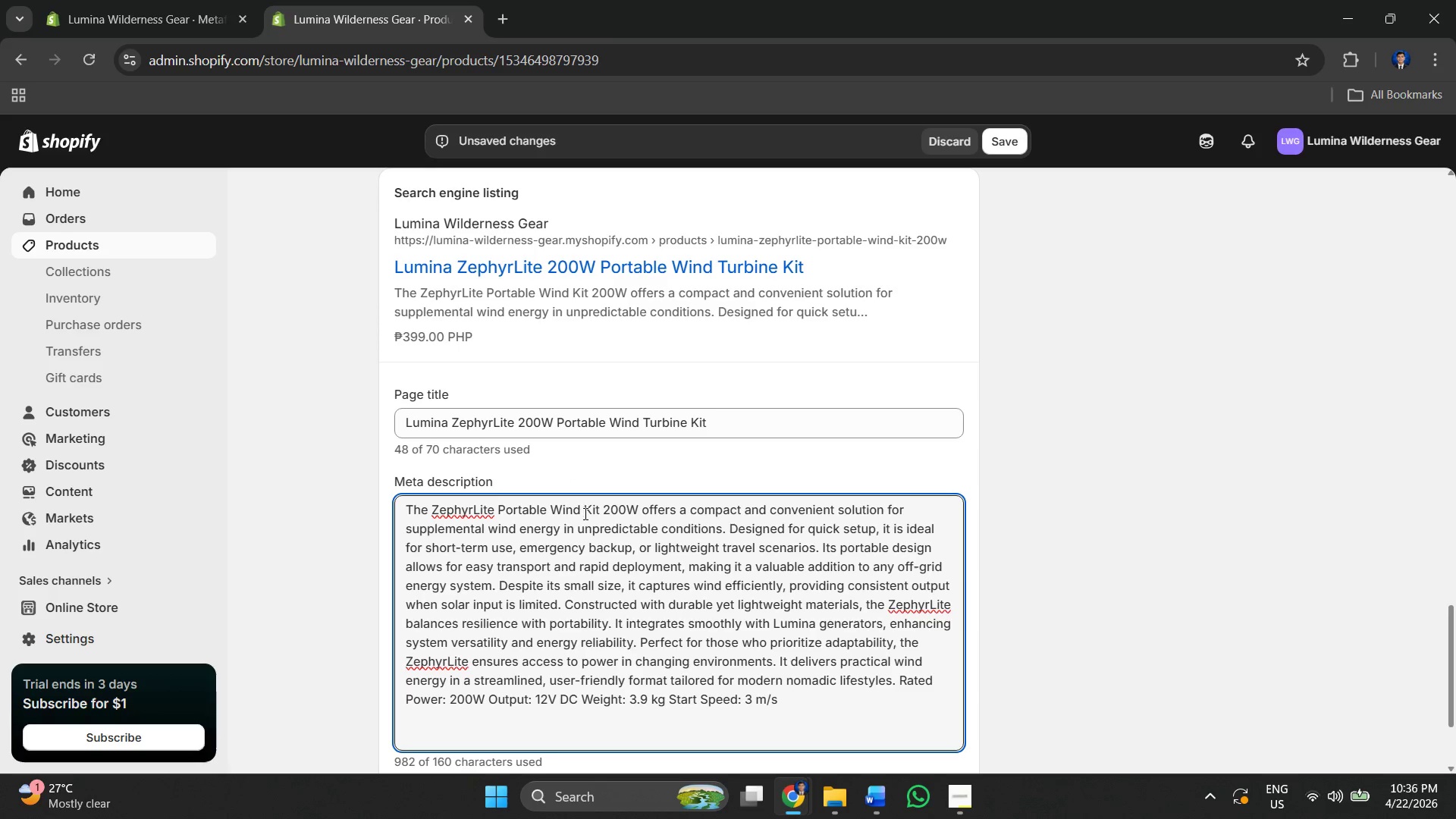 
key(Alt+AltLeft)
 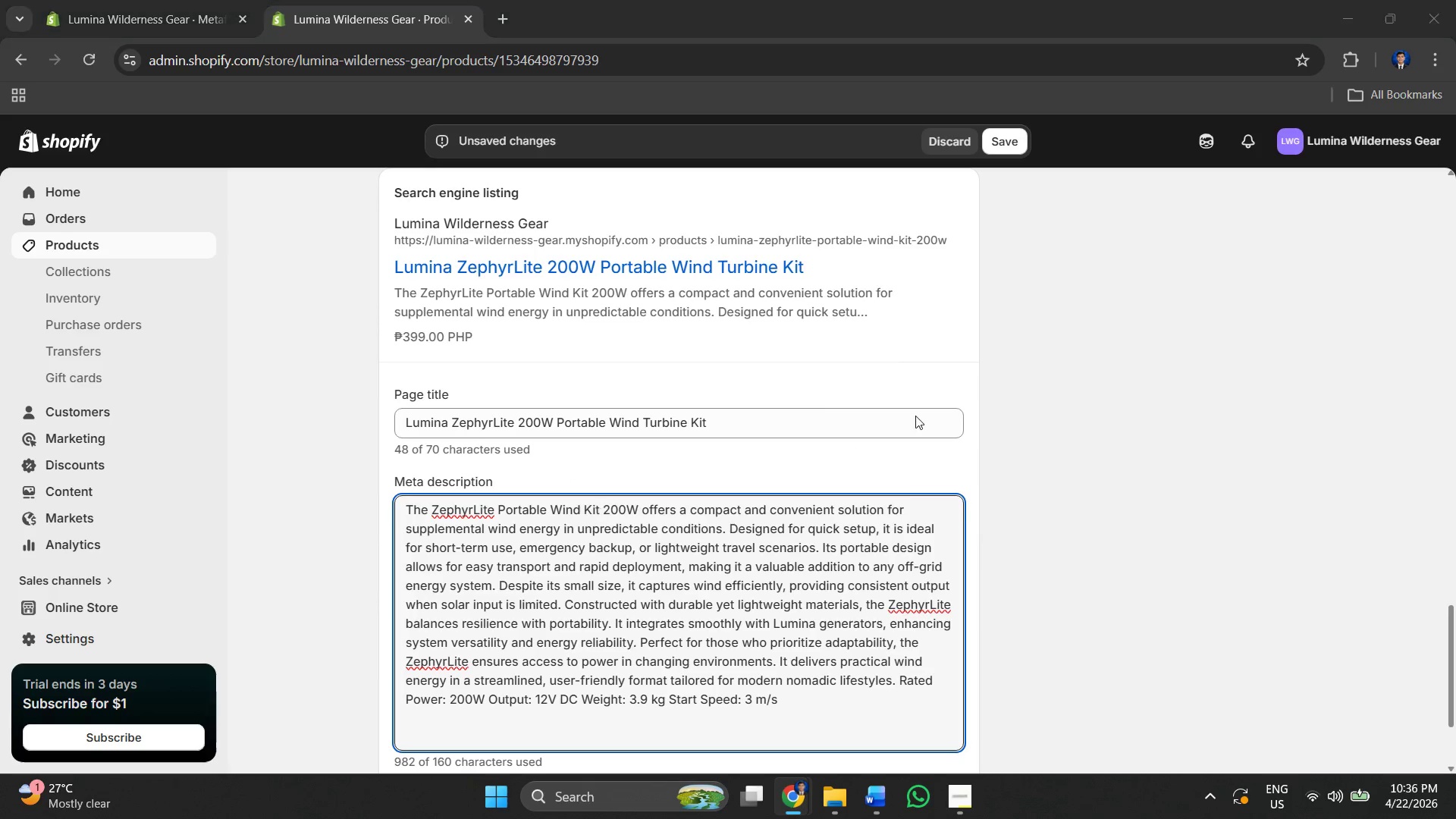 
key(Alt+Tab)
 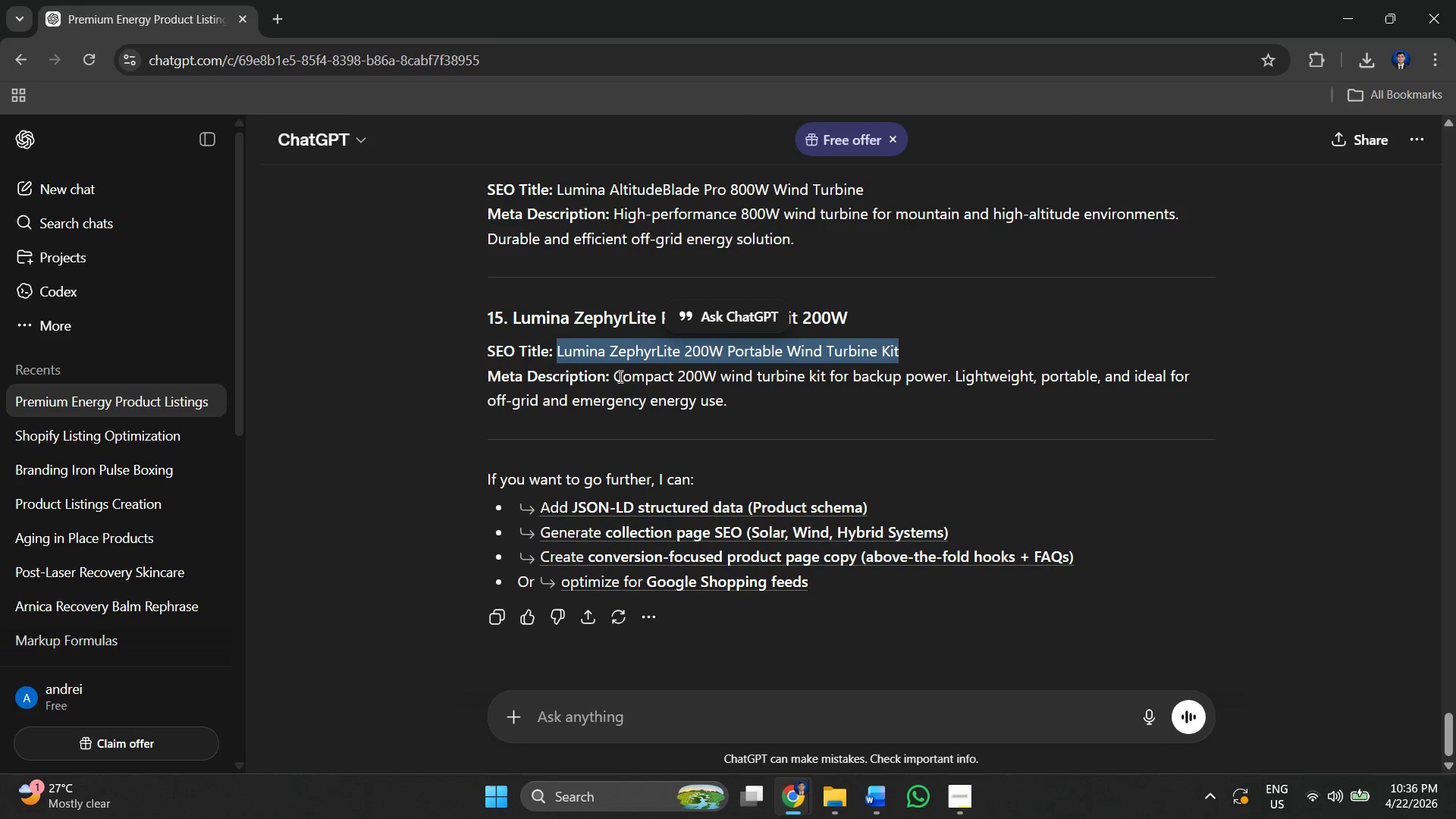 
left_click_drag(start_coordinate=[616, 374], to_coordinate=[775, 420])
 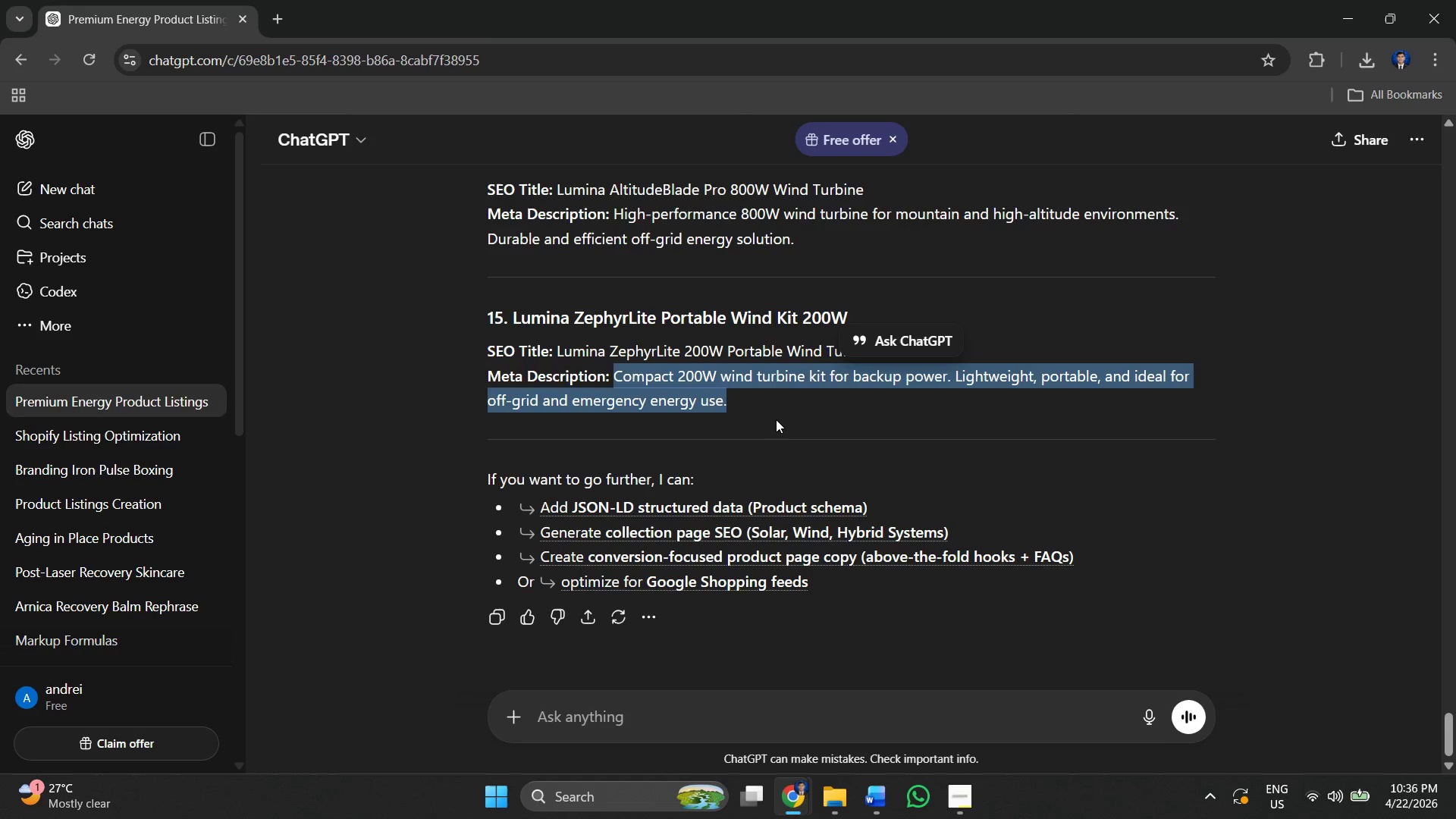 
key(Control+ControlLeft)
 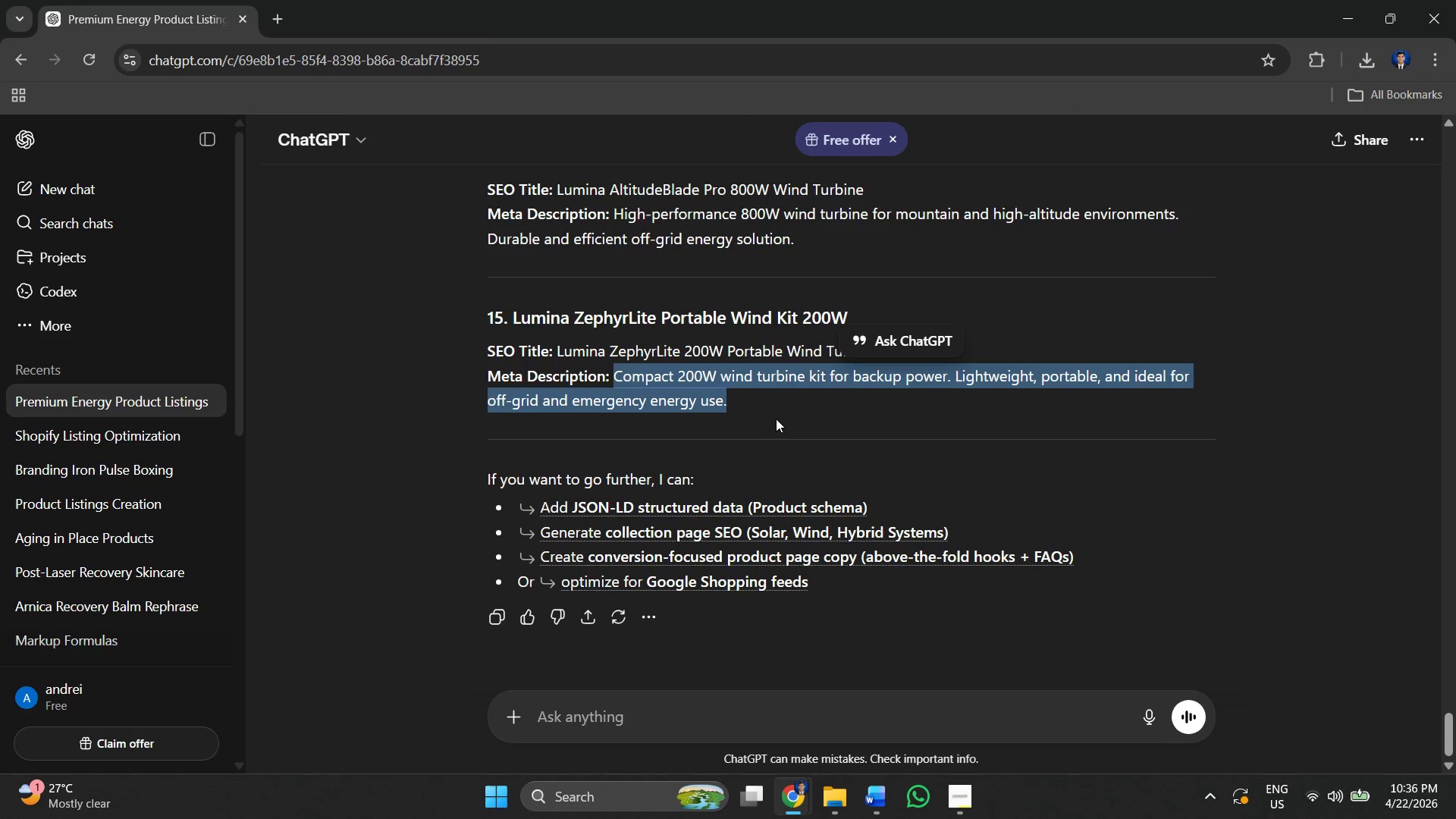 
key(Control+C)
 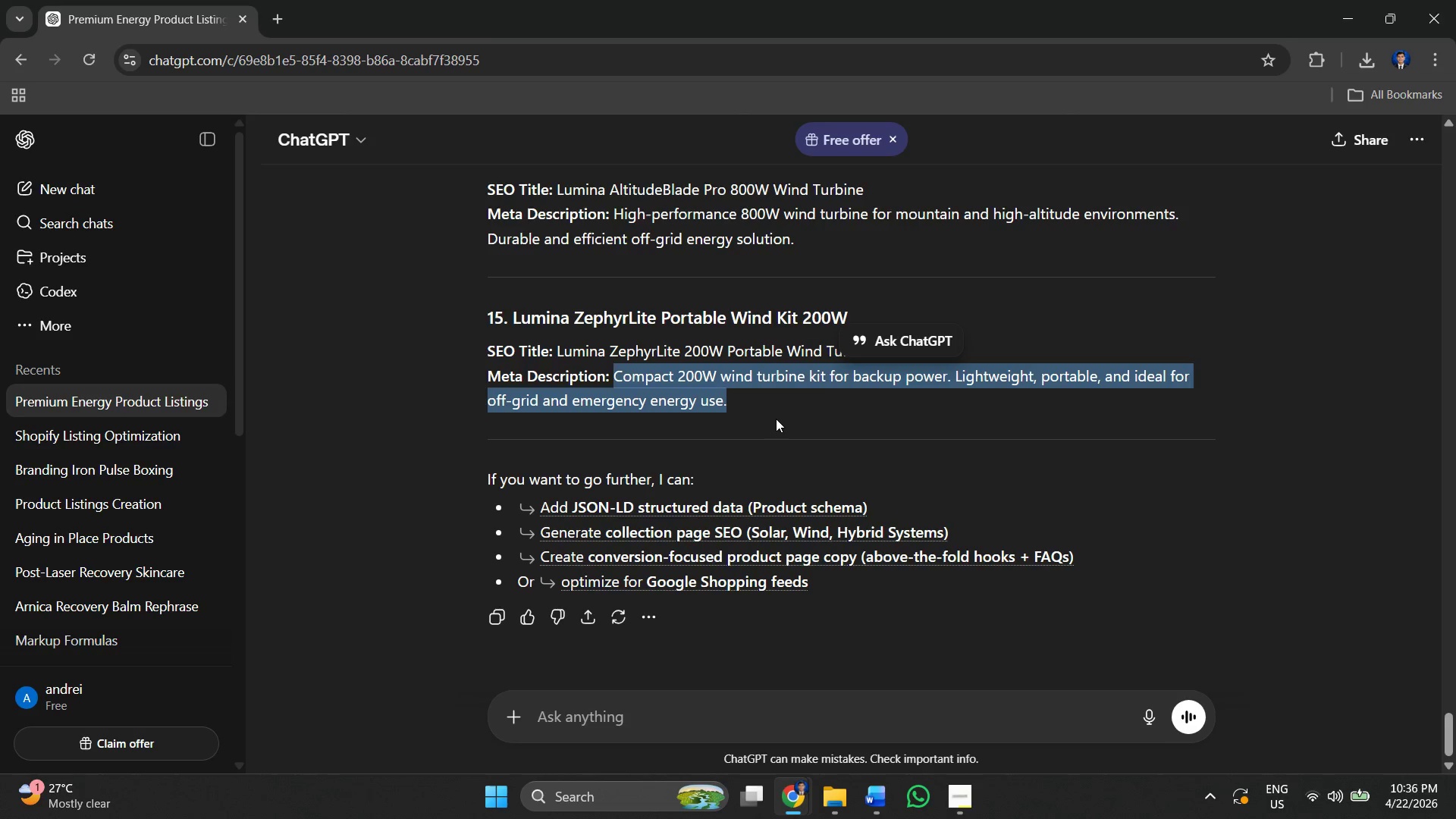 
key(Alt+AltLeft)
 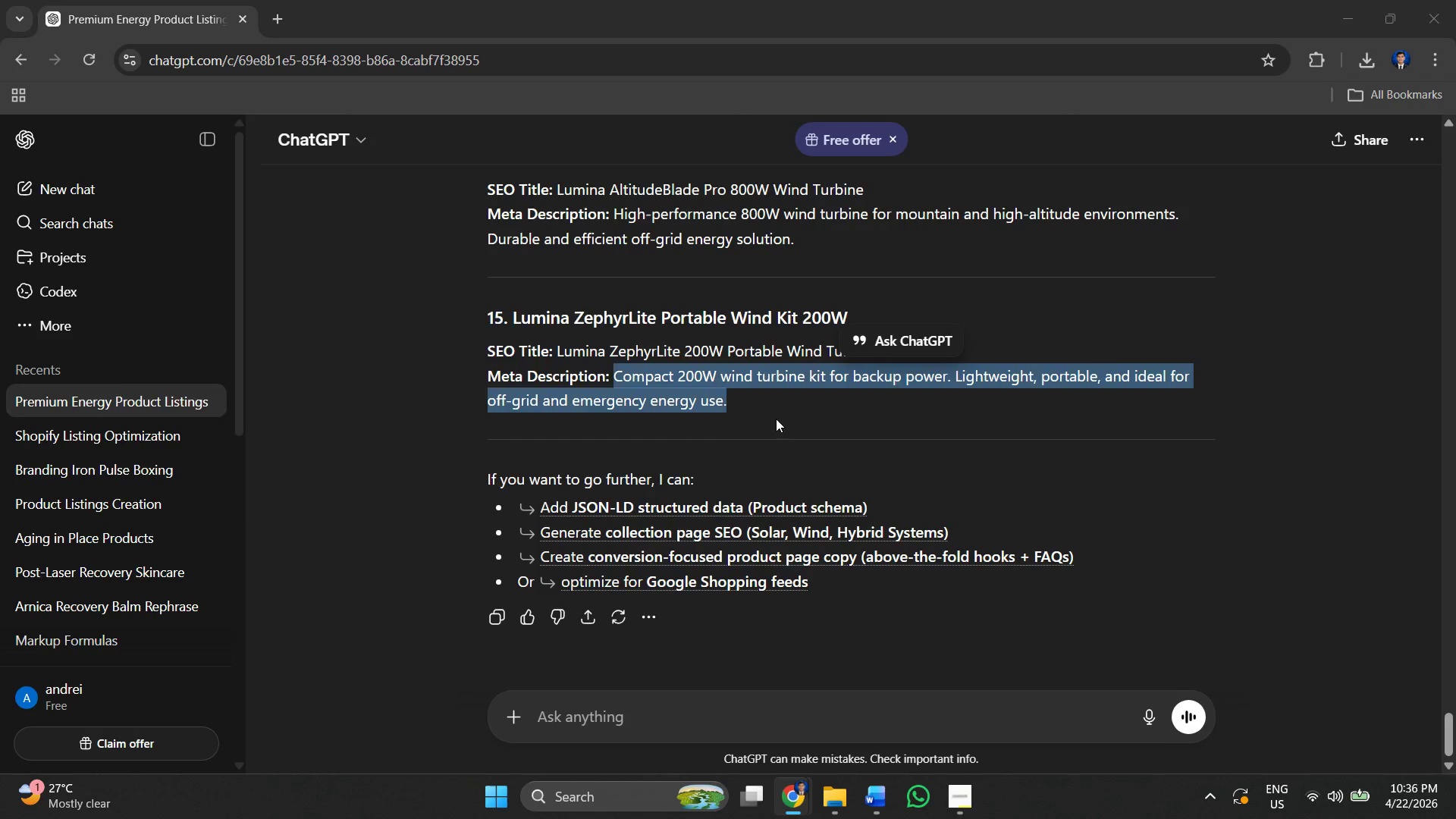 
key(Alt+Tab)
 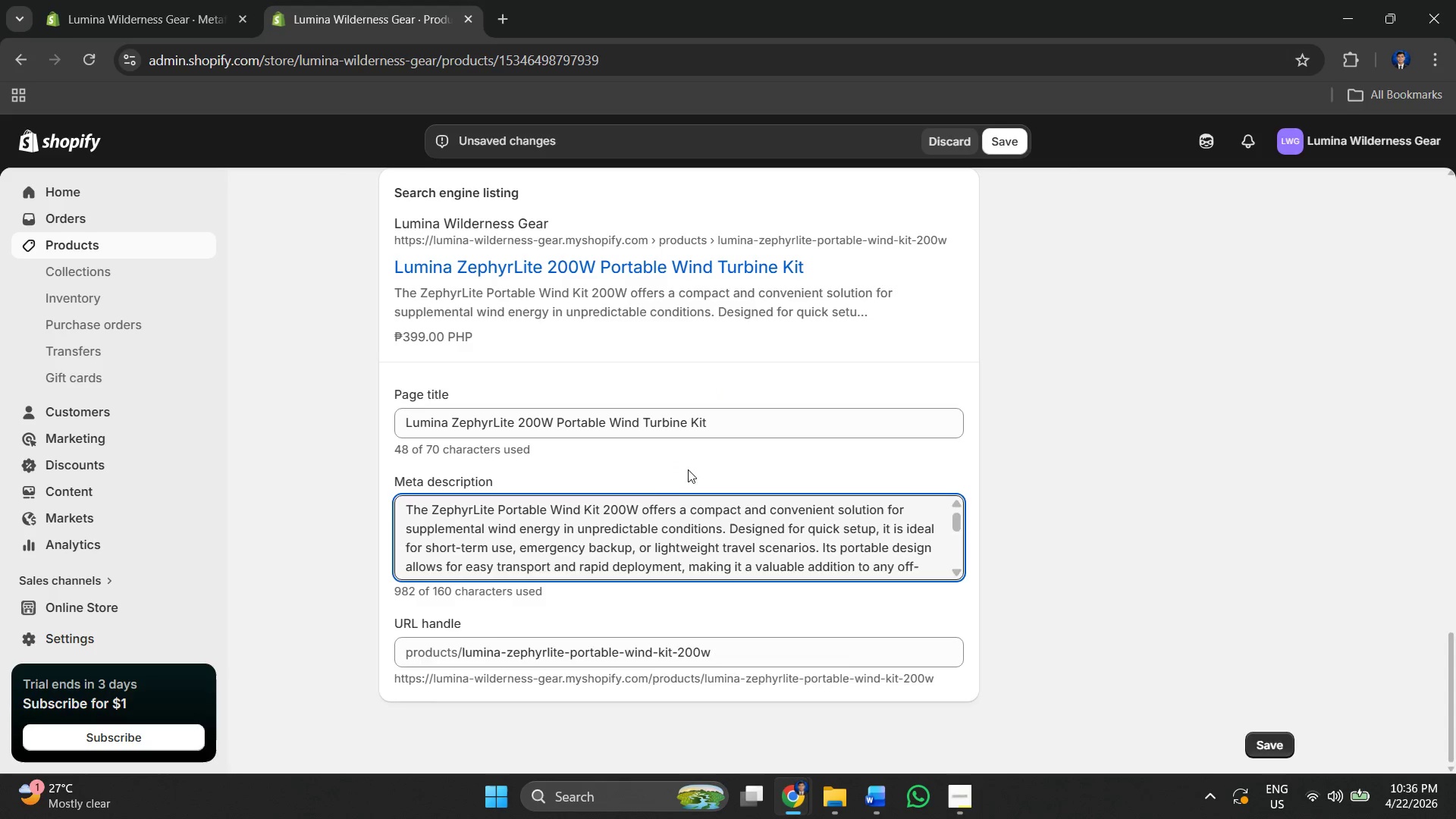 
key(Control+A)
 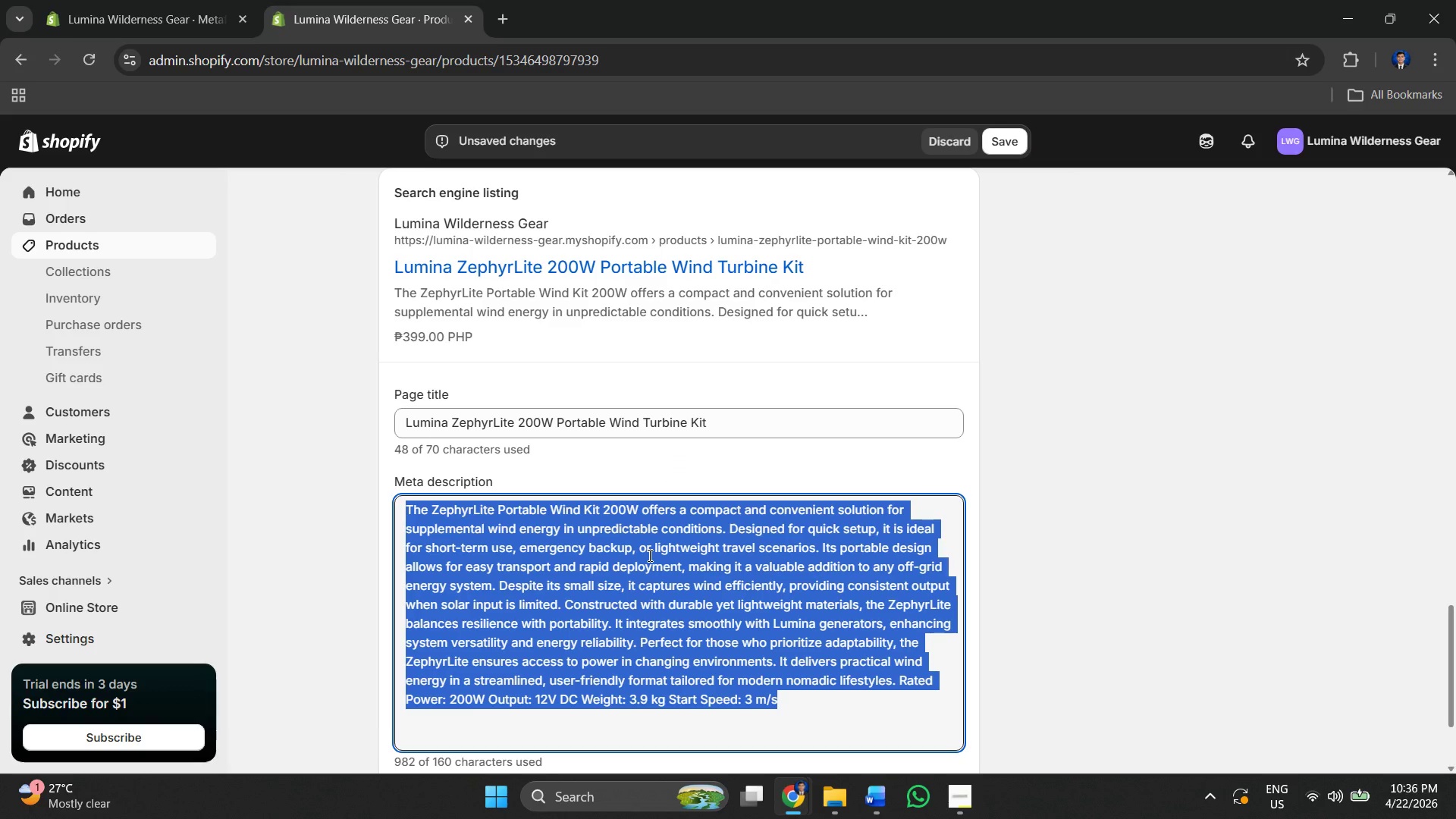 
key(Control+V)
 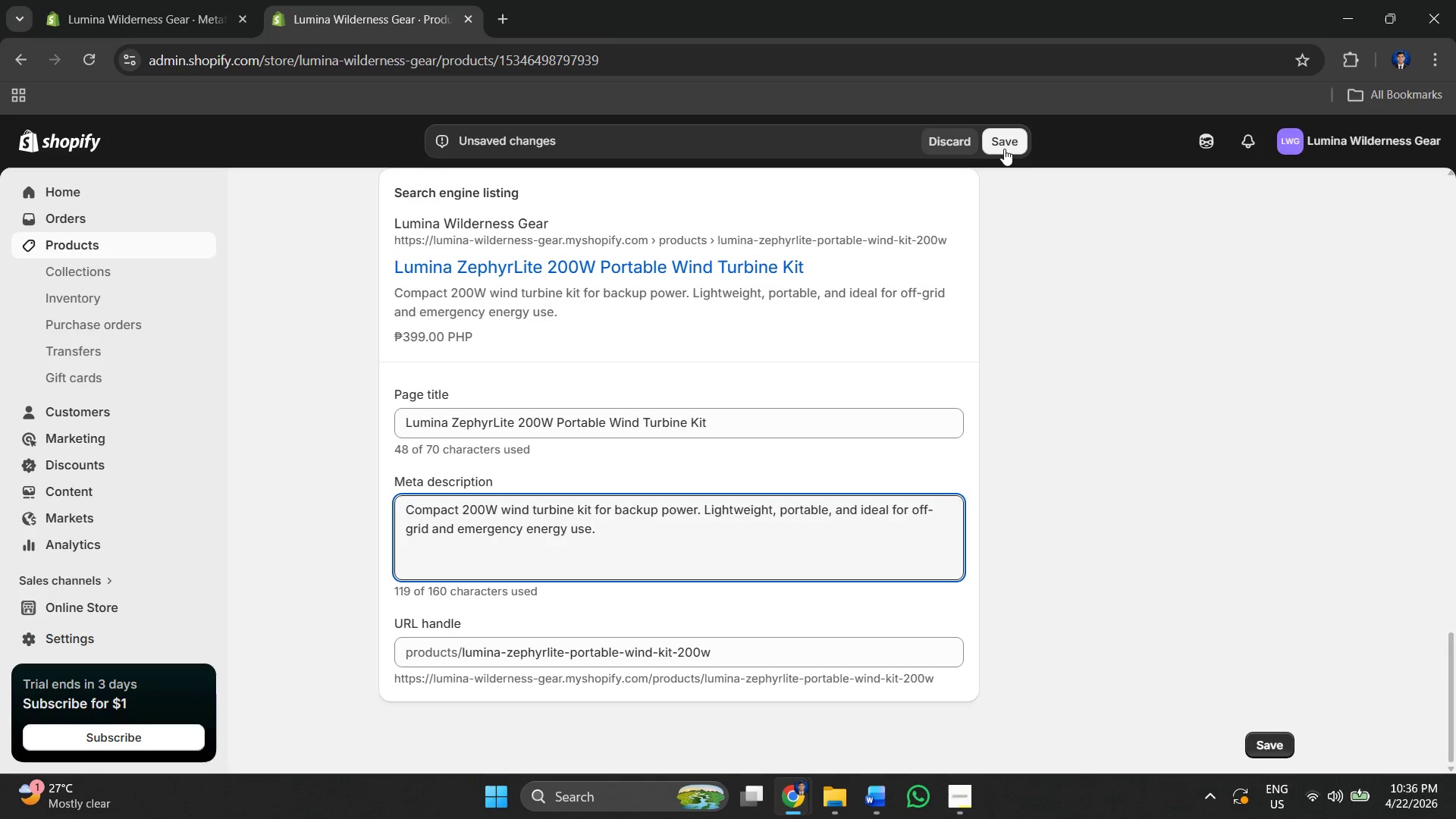 
left_click([1004, 148])
 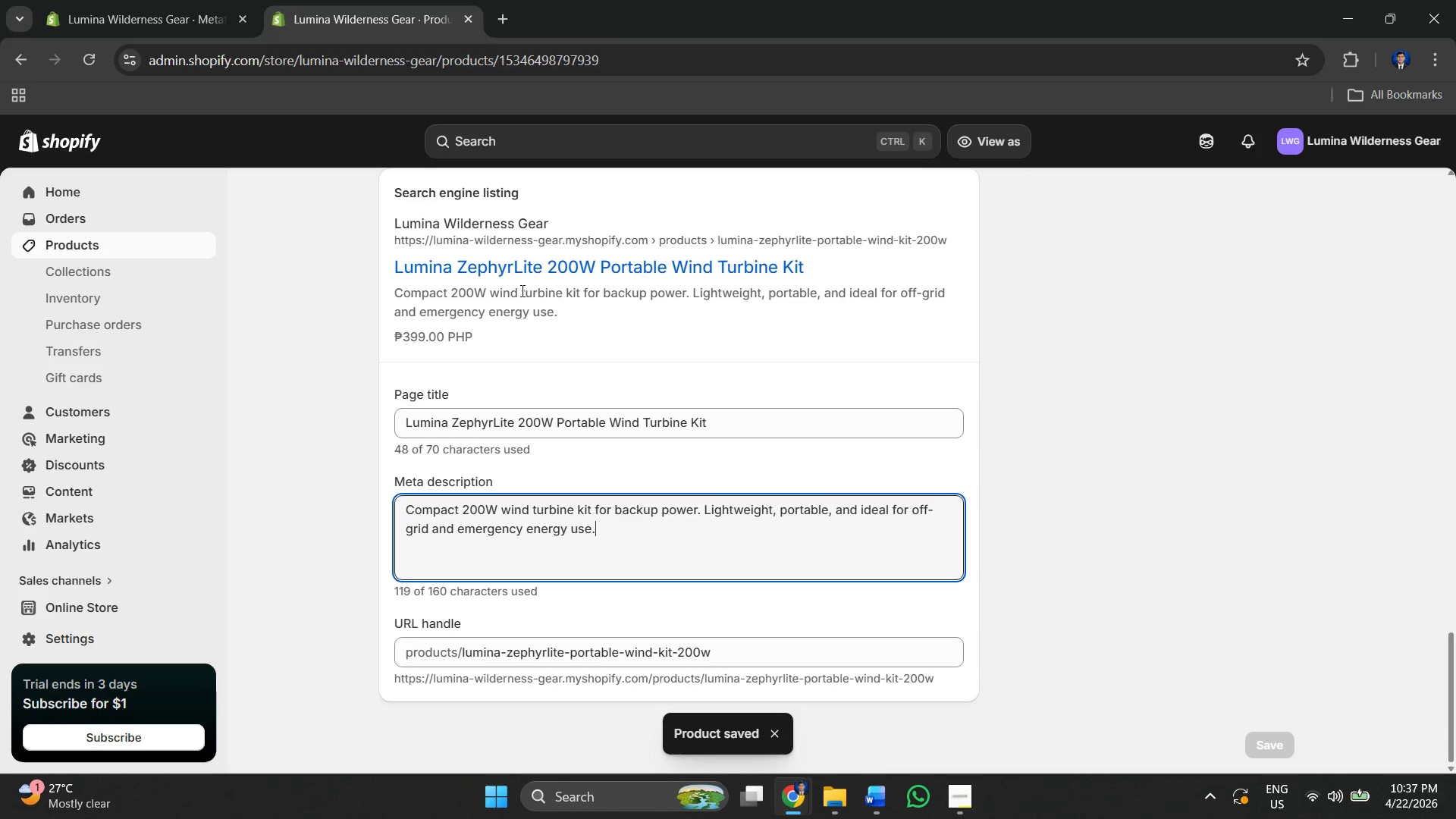 
wait(8.66)
 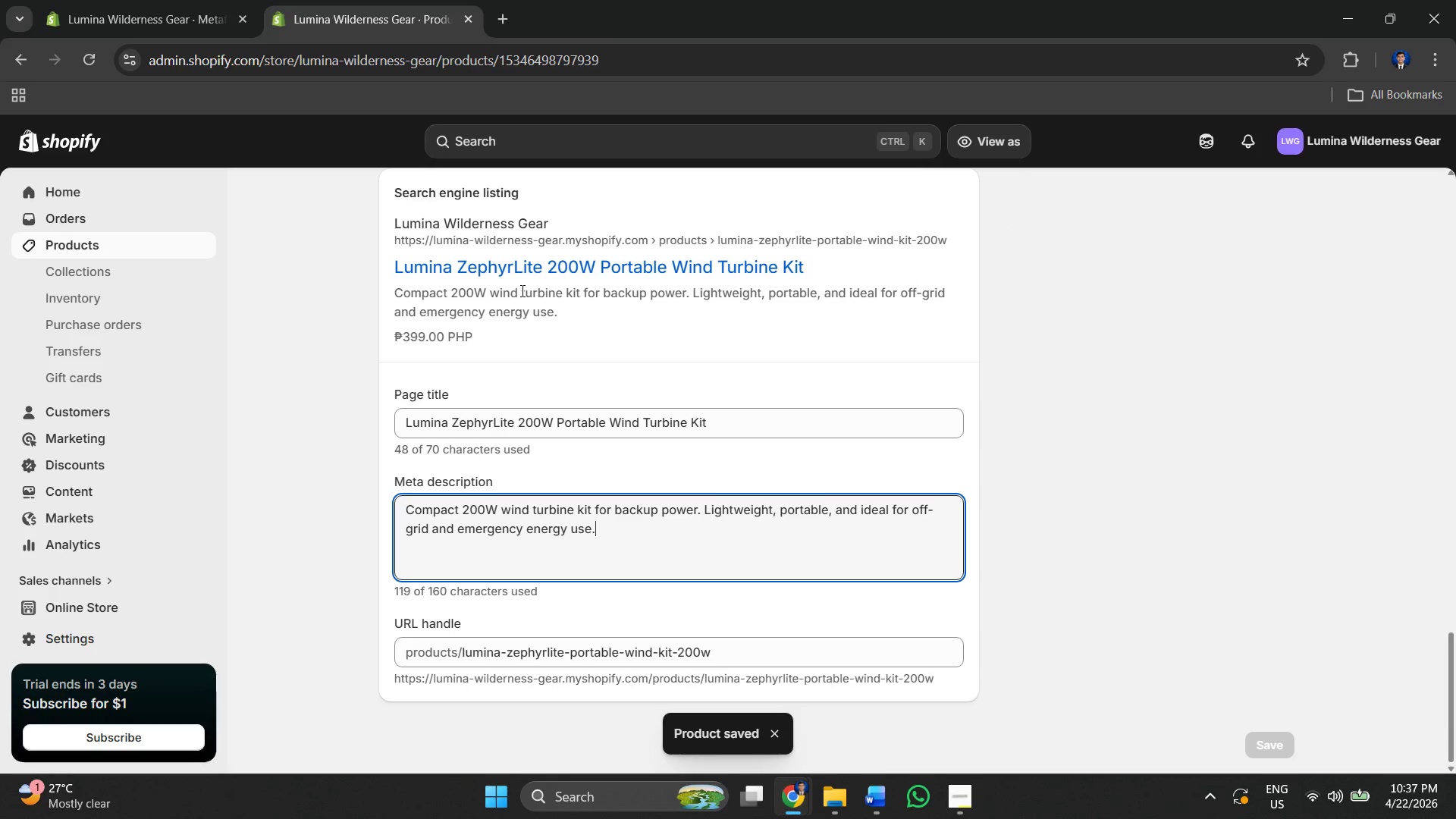 
left_click([953, 802])